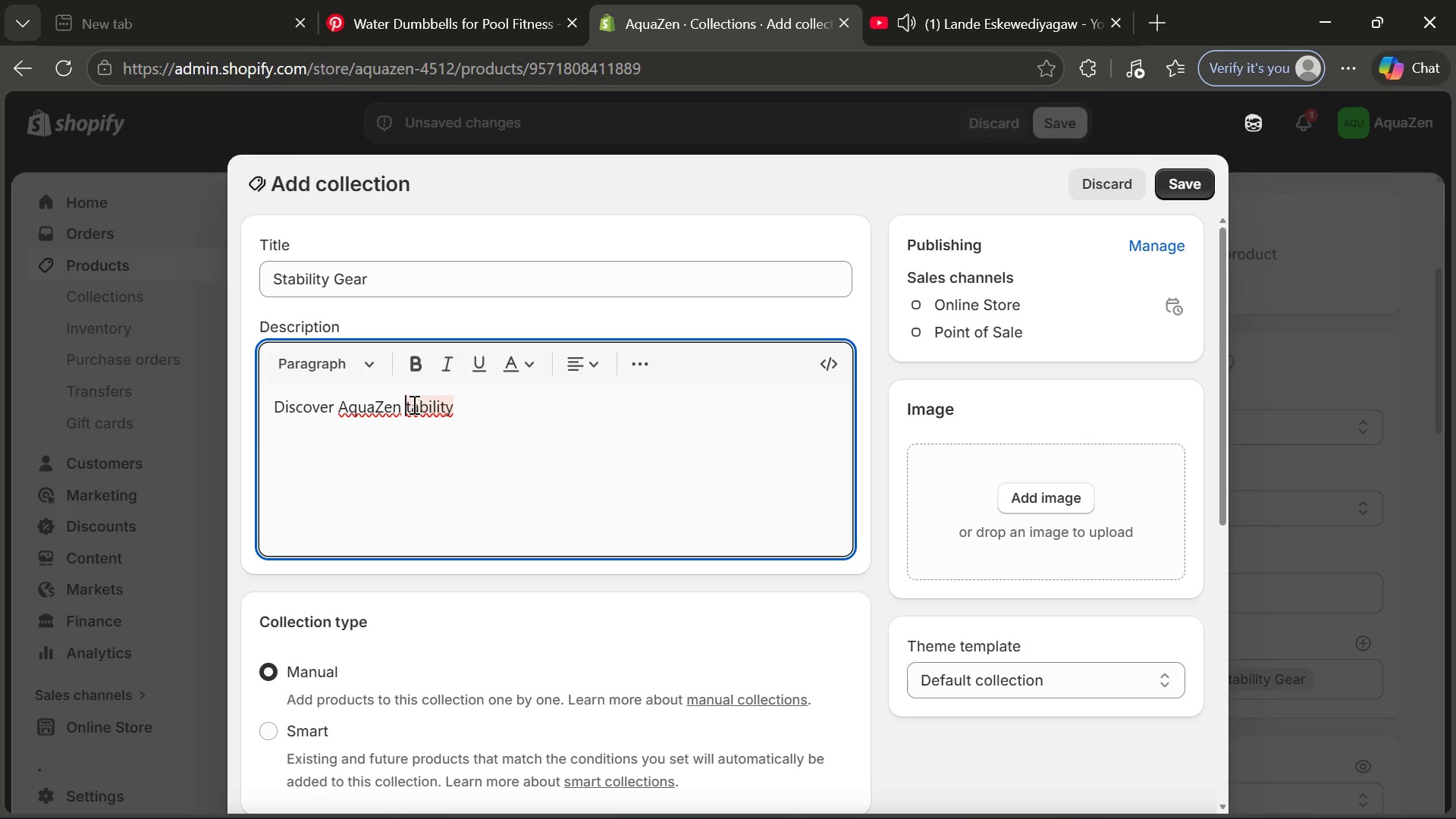 
key(CapsLock)
 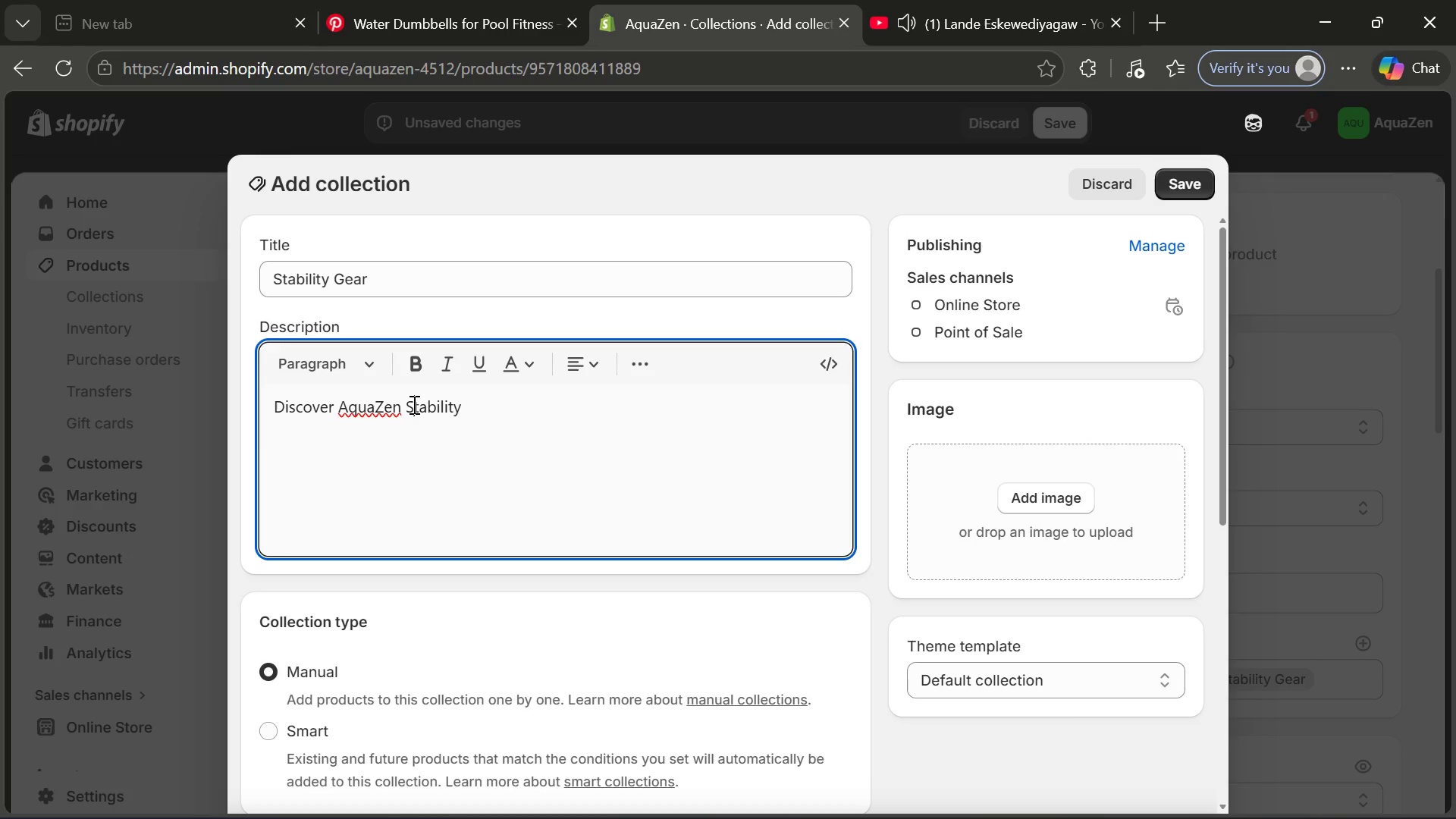 
key(S)
 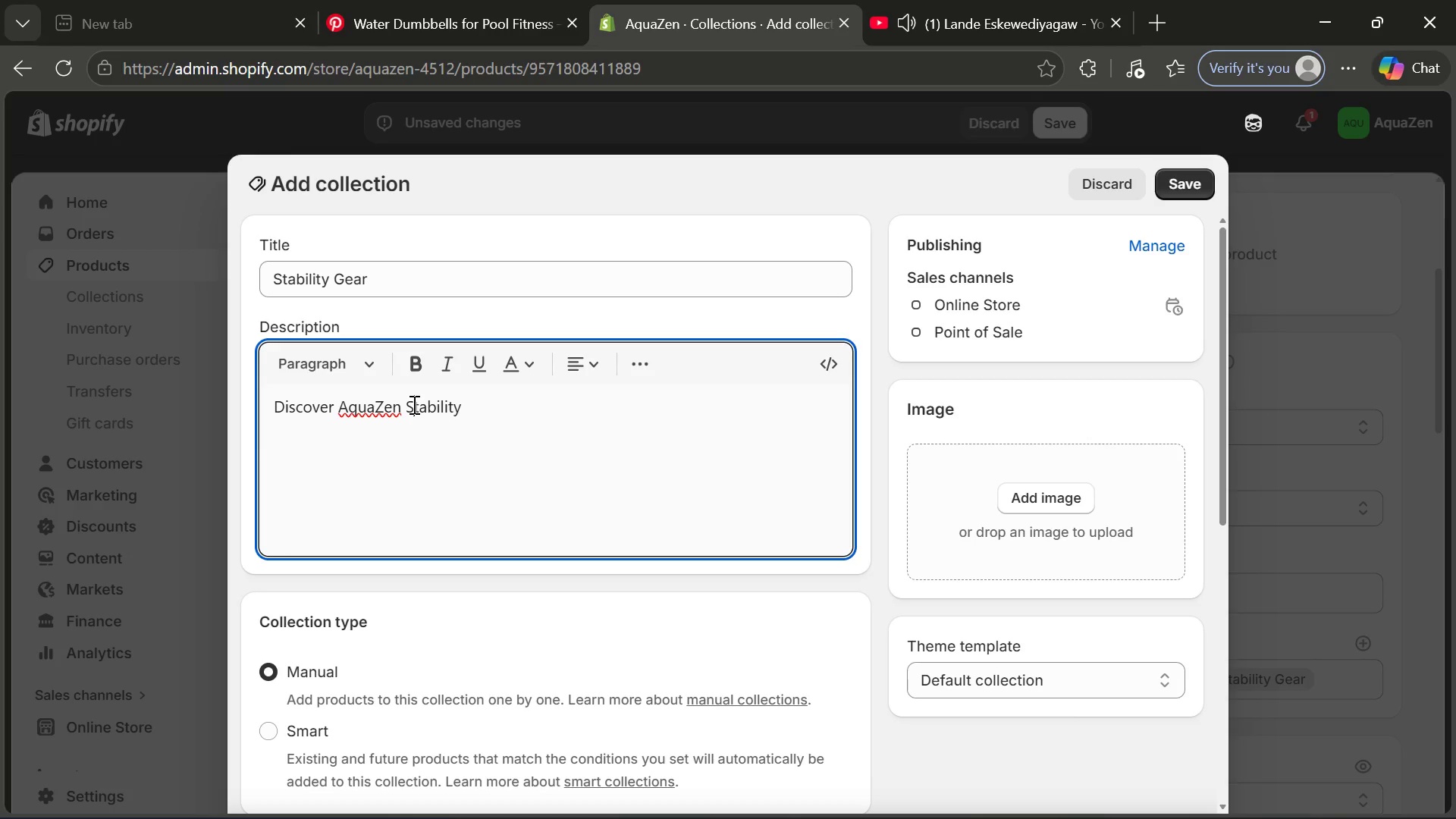 
key(CapsLock)
 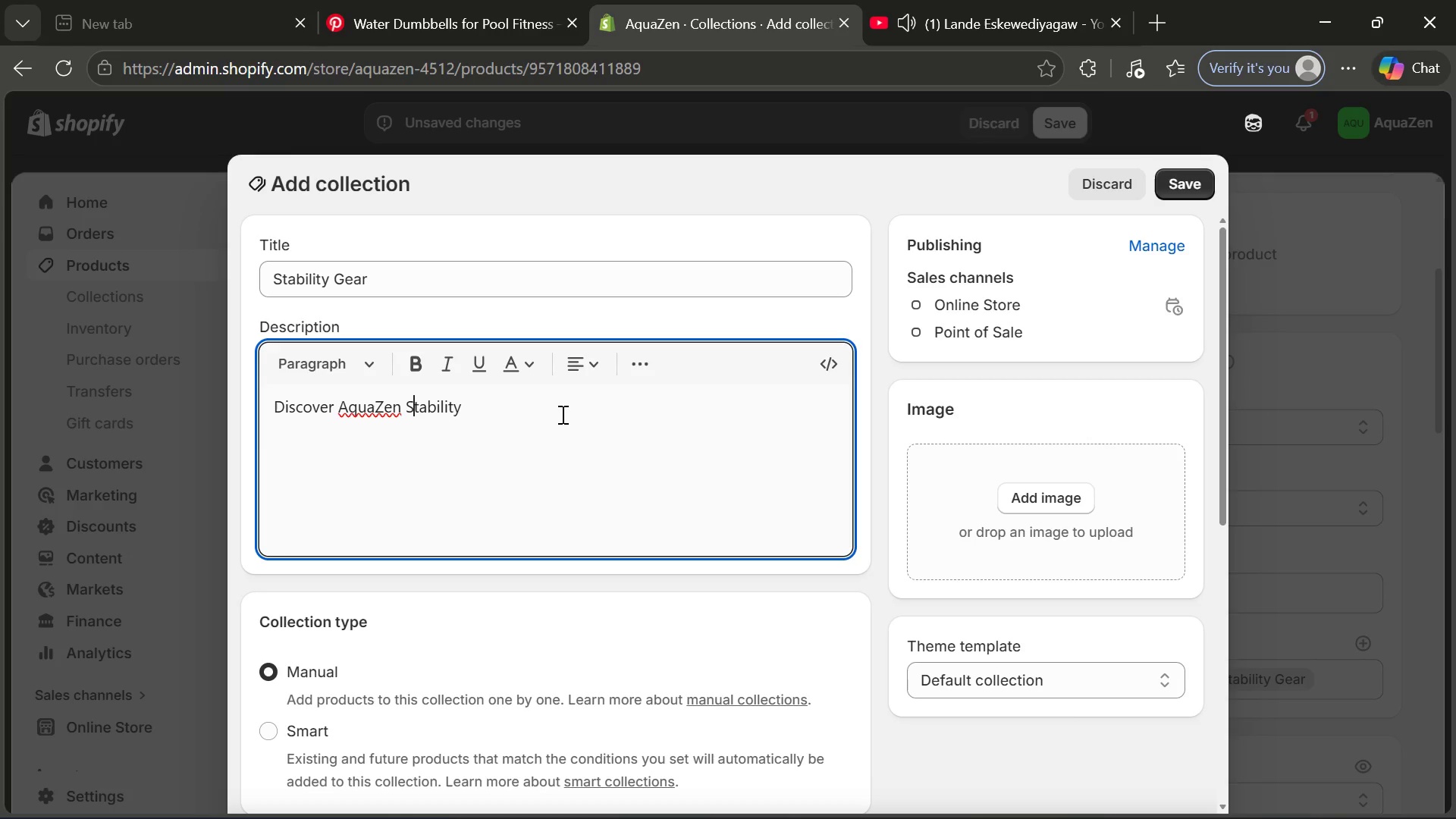 
left_click([561, 414])
 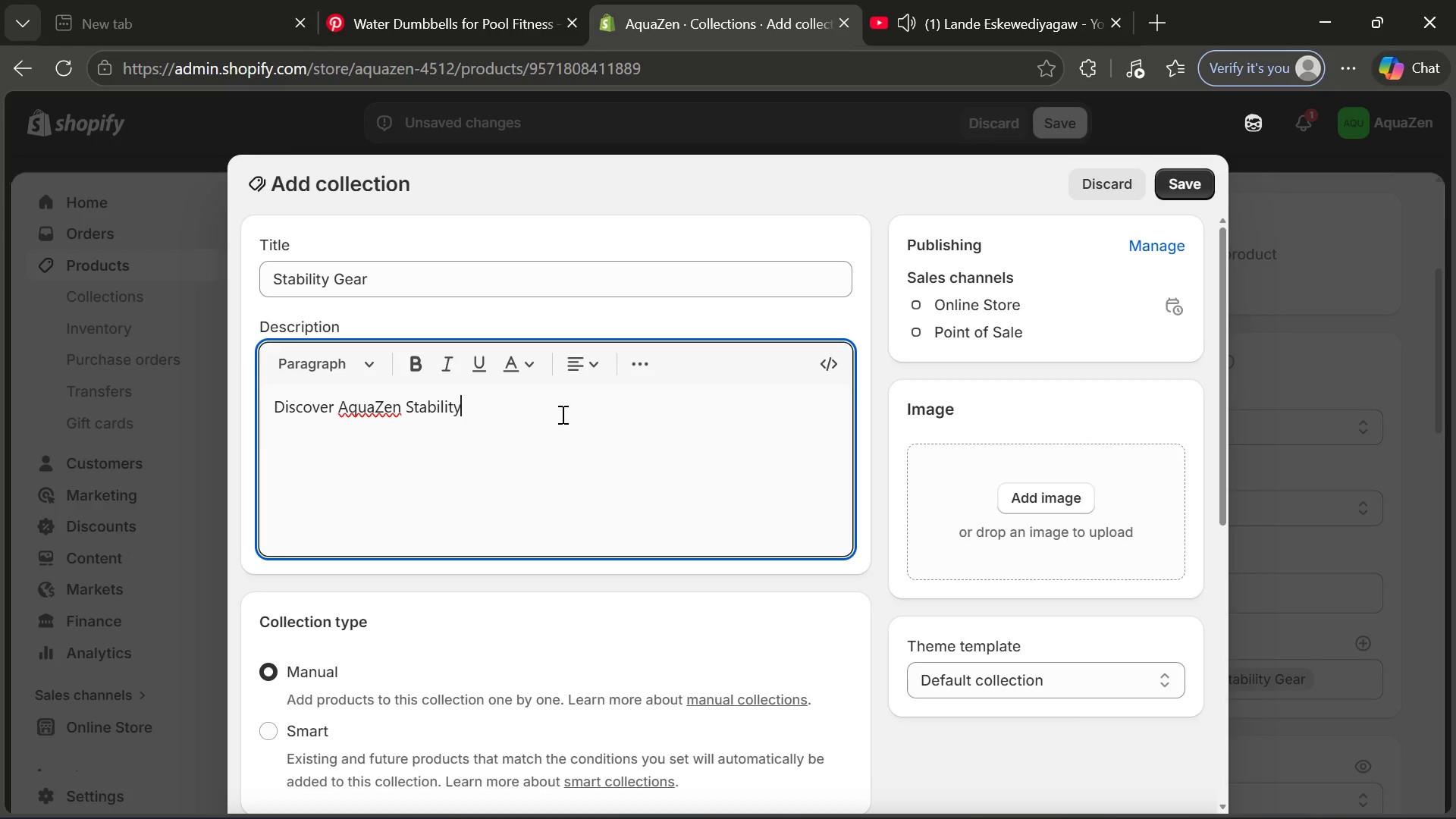 
type( Gear dee)
key(Backspace)
type(signed to improve balance, contri]ol)
key(Backspace)
key(Backspace)
key(Backspace)
key(Backspace)
type(ol, and core strength during water workouts,)
key(Backspace)
type(. Built with durabkem)
key(Backspace)
key(Backspace)
key(Backspace)
type(le, safe abd)
key(Backspace)
key(Backspace)
type(nd effective training for all skill levels. O)
key(Backspace)
type(Perfect  for Pilates)
 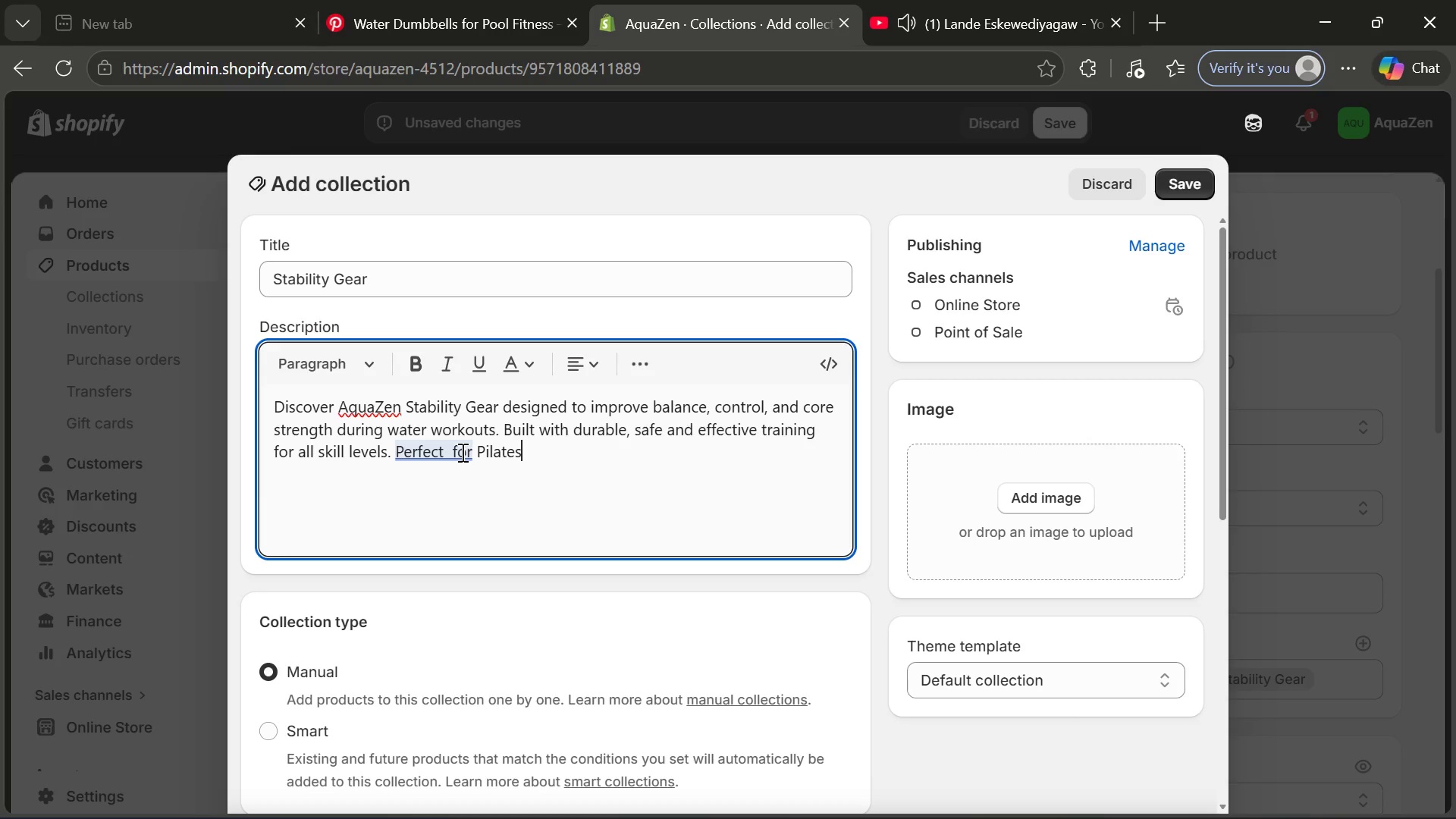 
left_click([454, 448])
 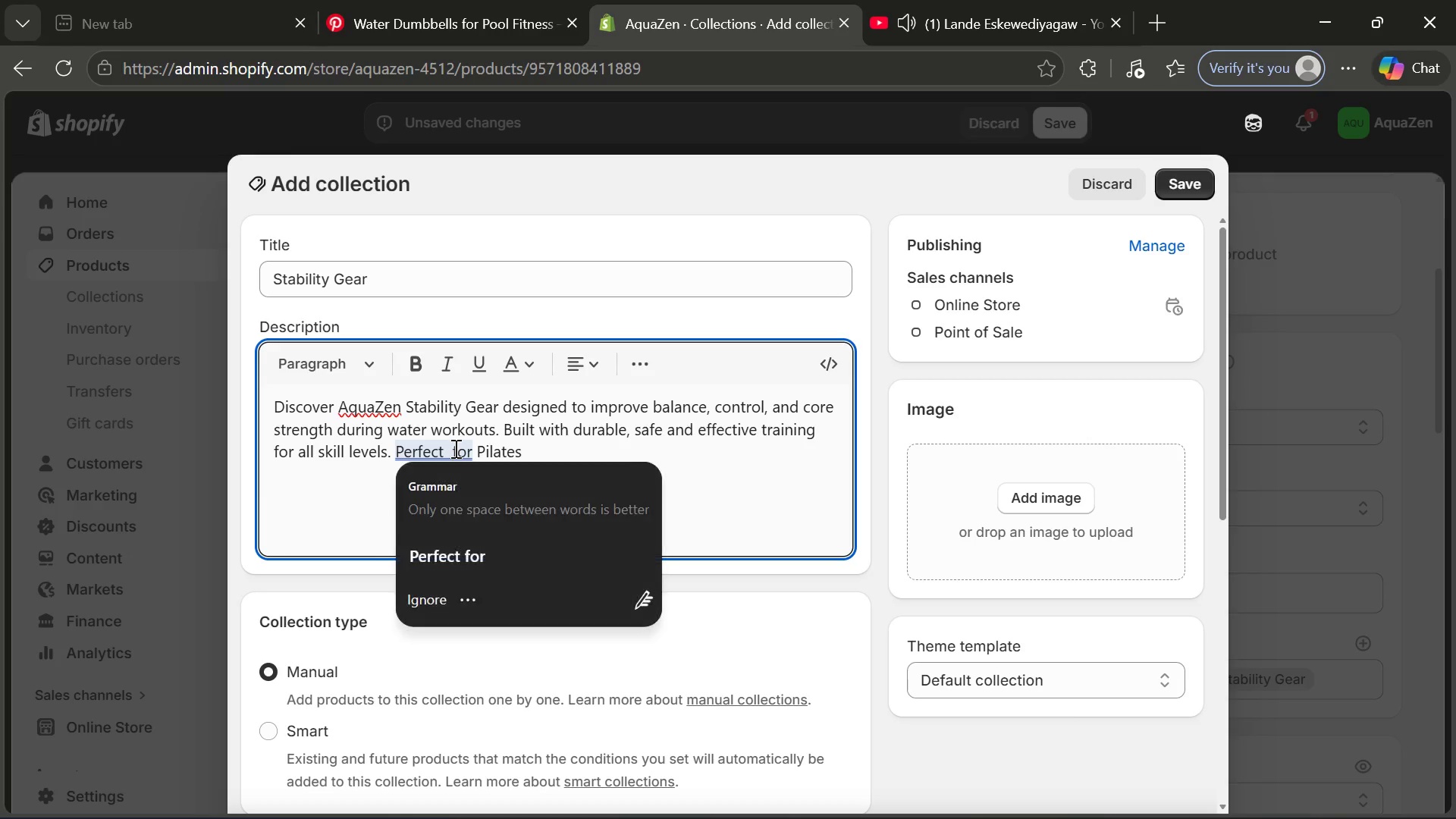 
key(Backspace)
 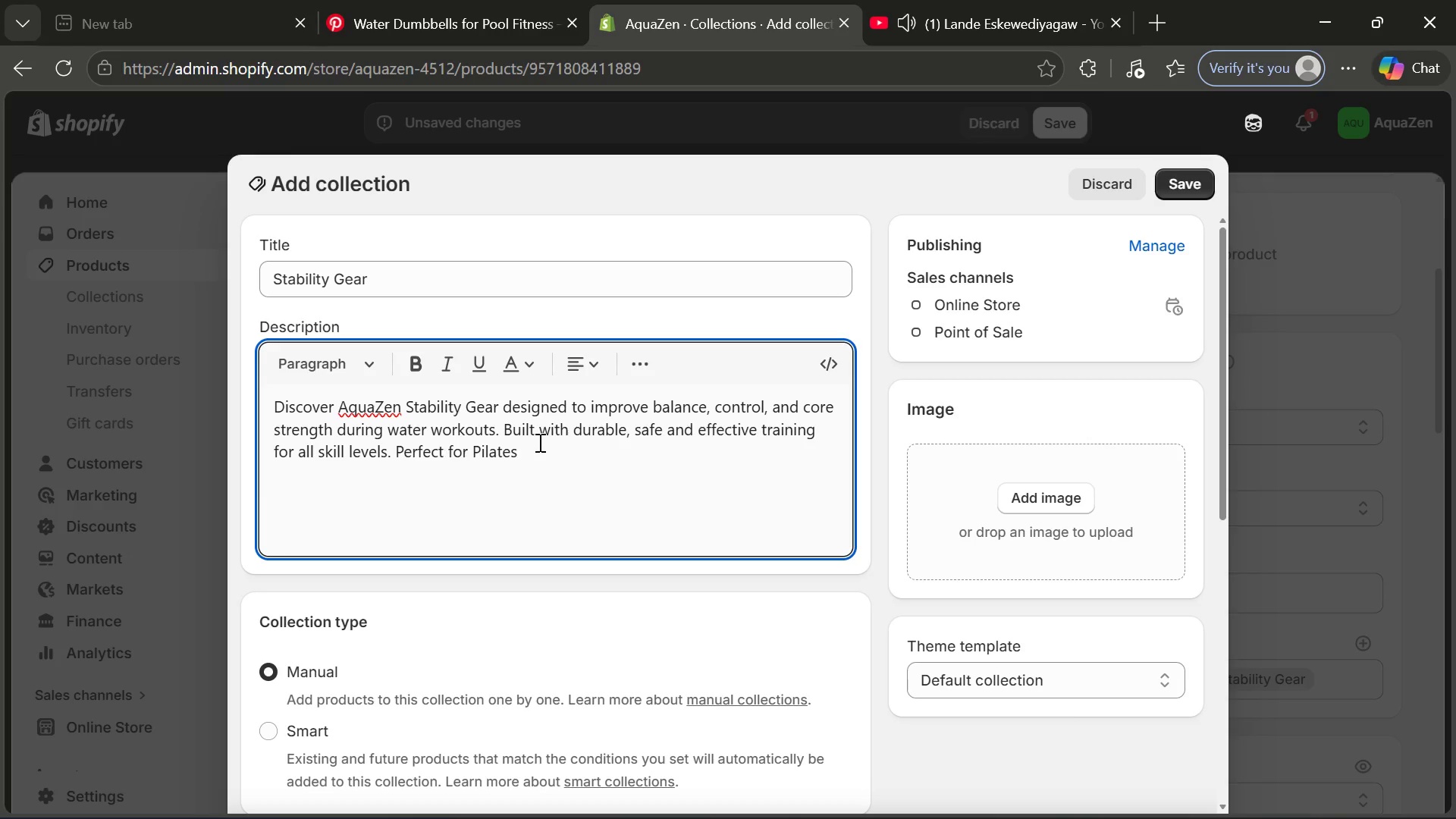 
left_click([538, 442])
 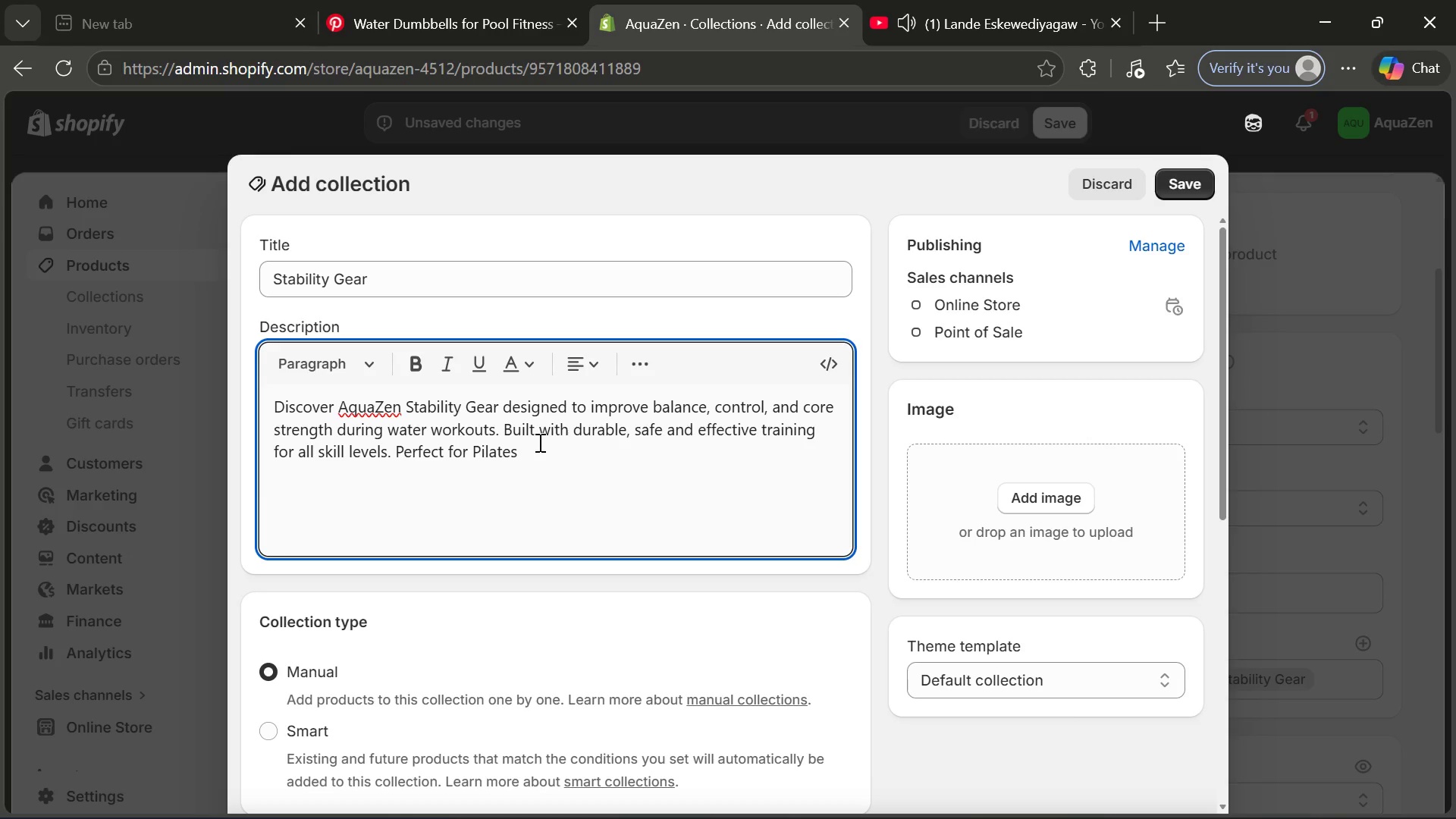 
type( )
key(Backspace)
type(, aw)
key(Backspace)
type(qau)
key(Backspace)
key(Backspace)
type(ua fitness)
key(Tab)
type( and rehabilitation exercises in the pool.)
 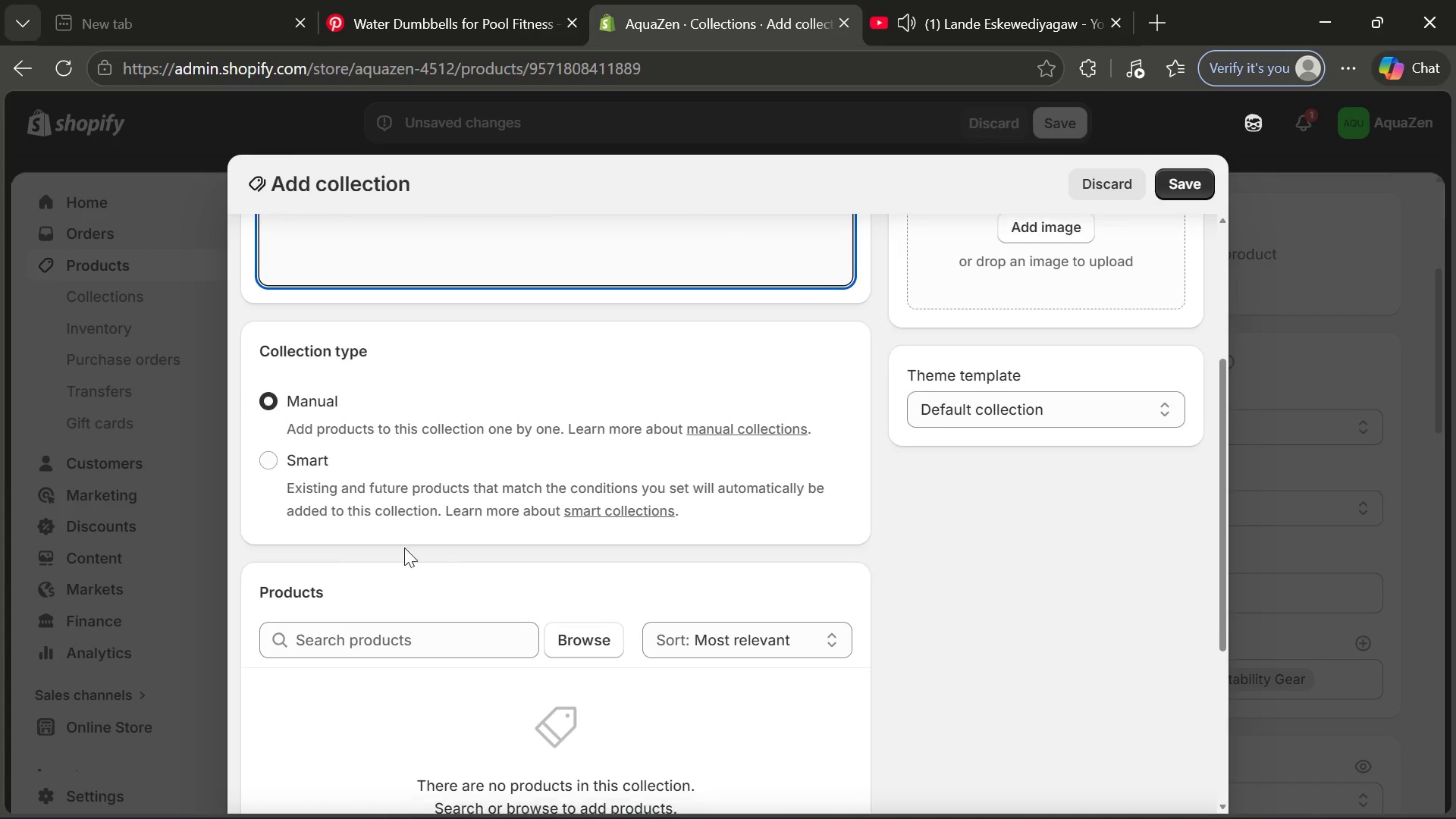 
left_click([272, 459])
 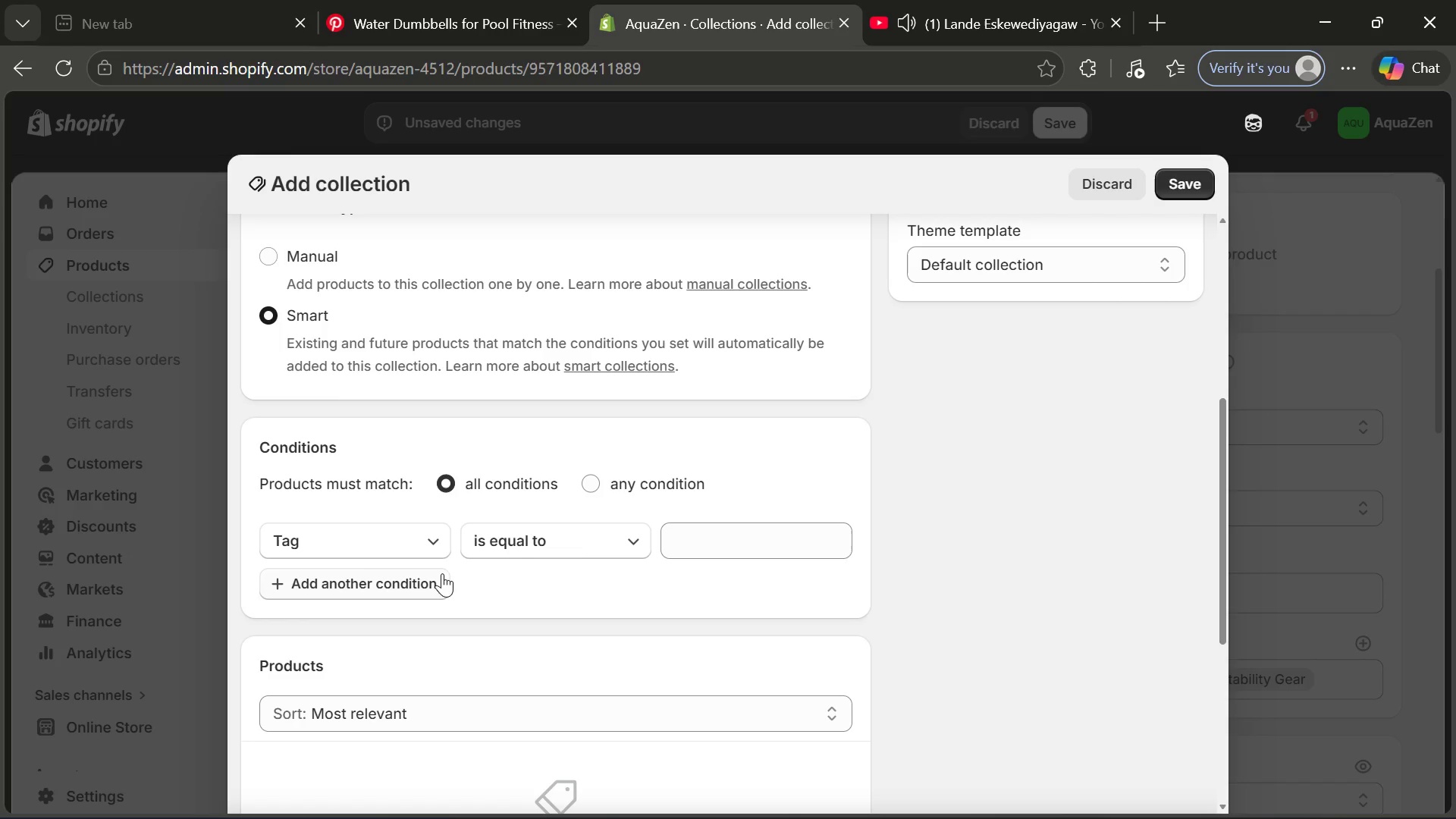 
left_click([704, 549])
 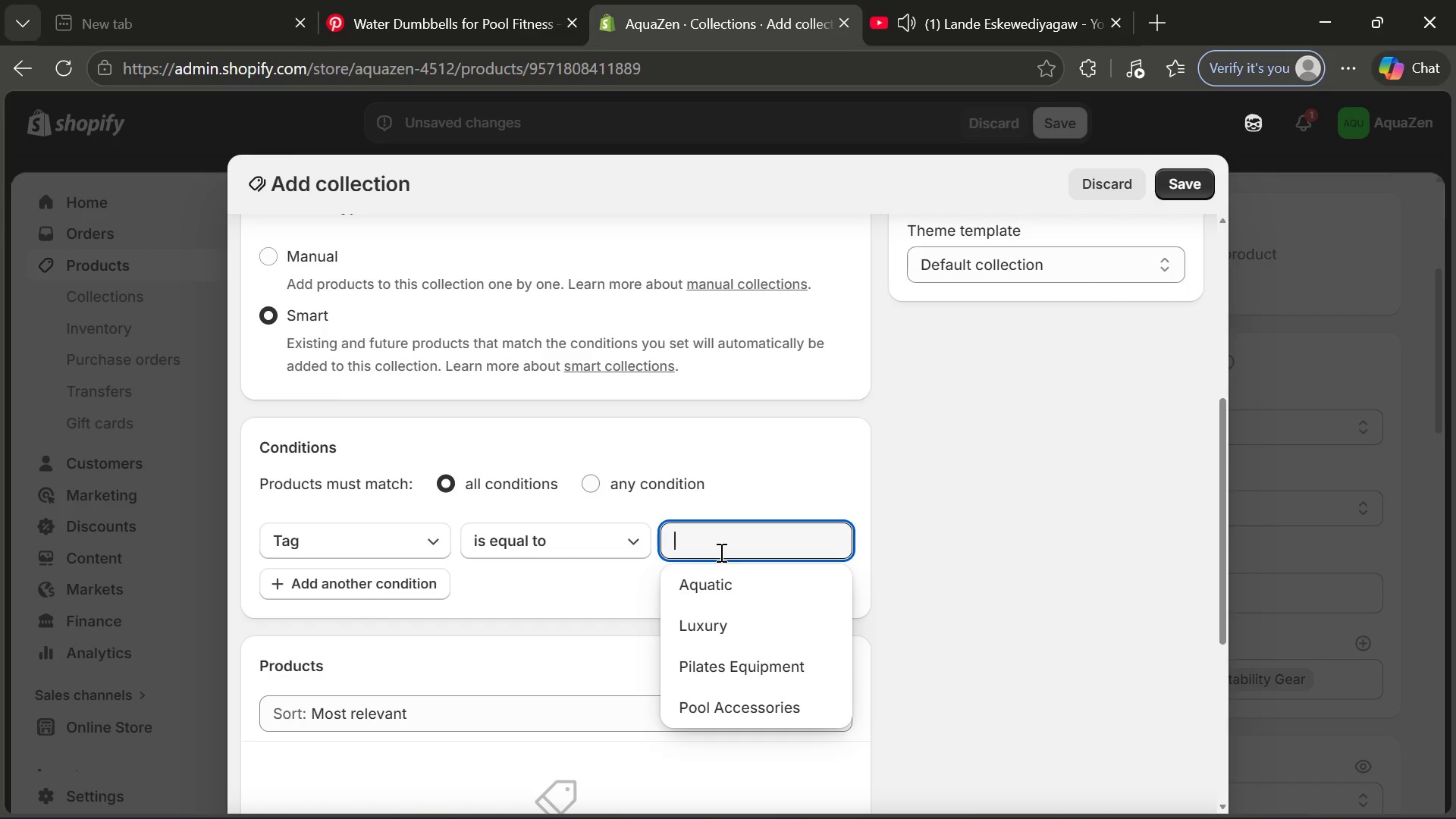 
wait(5.33)
 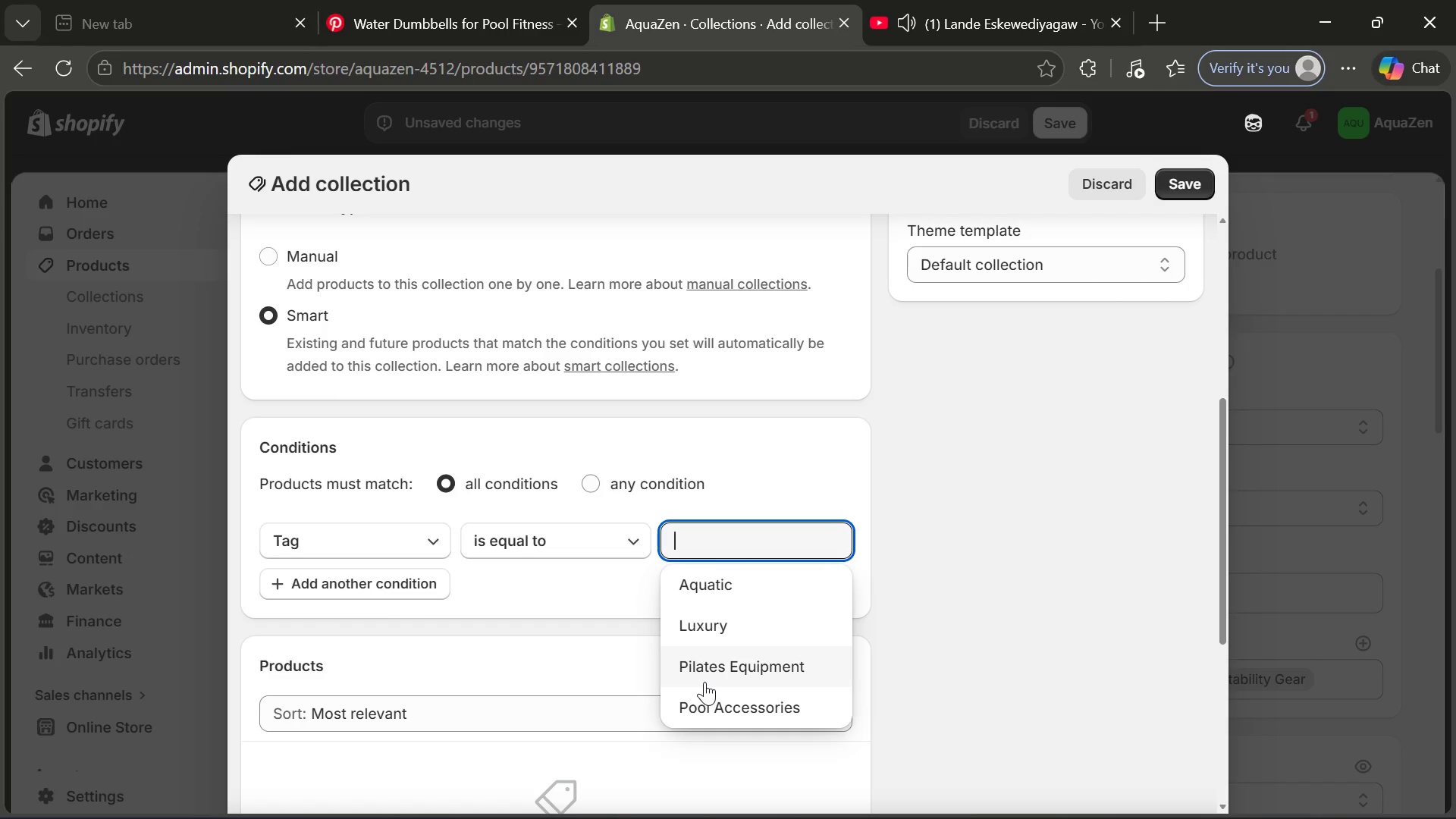 
type(Stability Gear)
 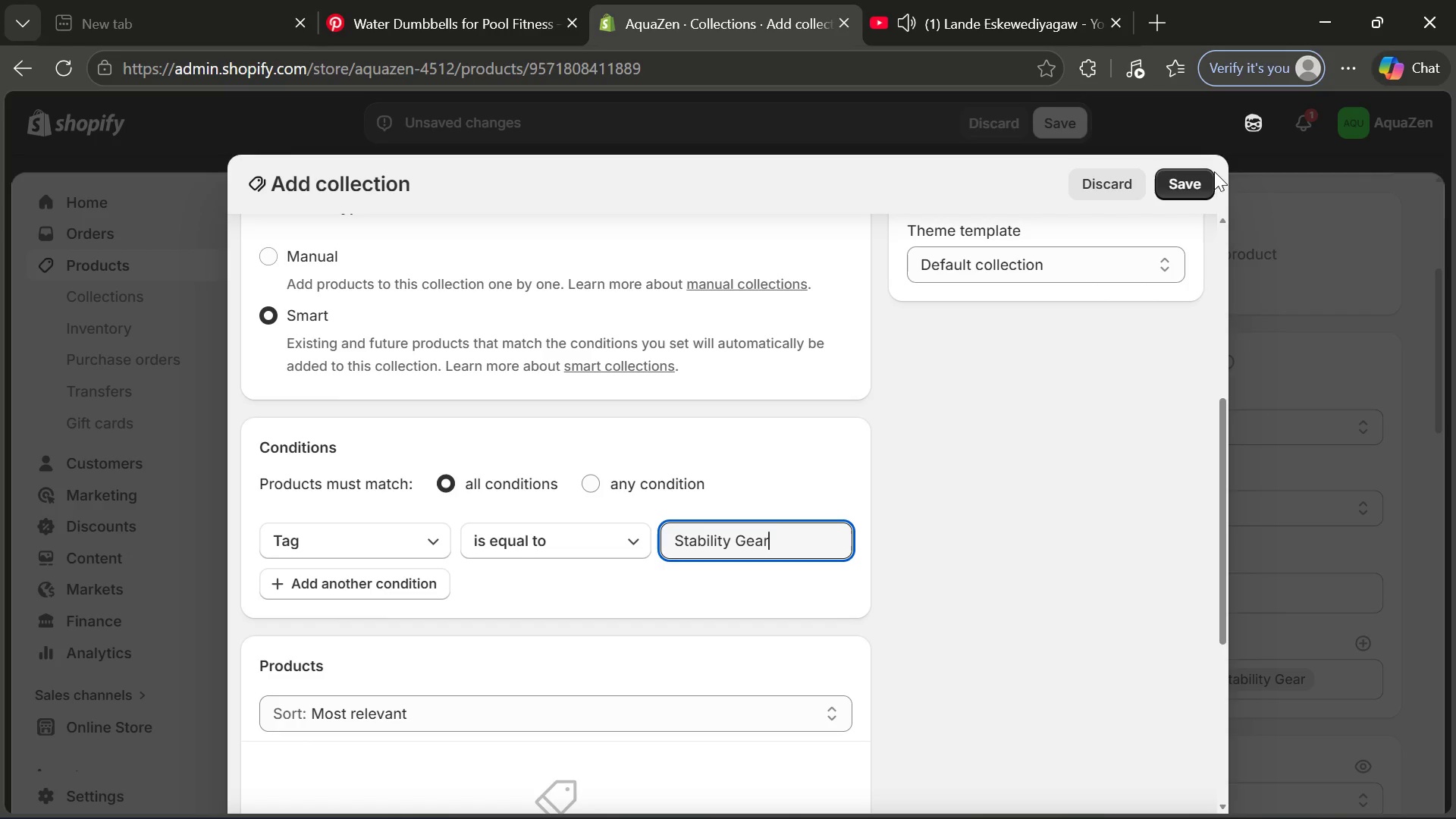 
left_click([1200, 179])
 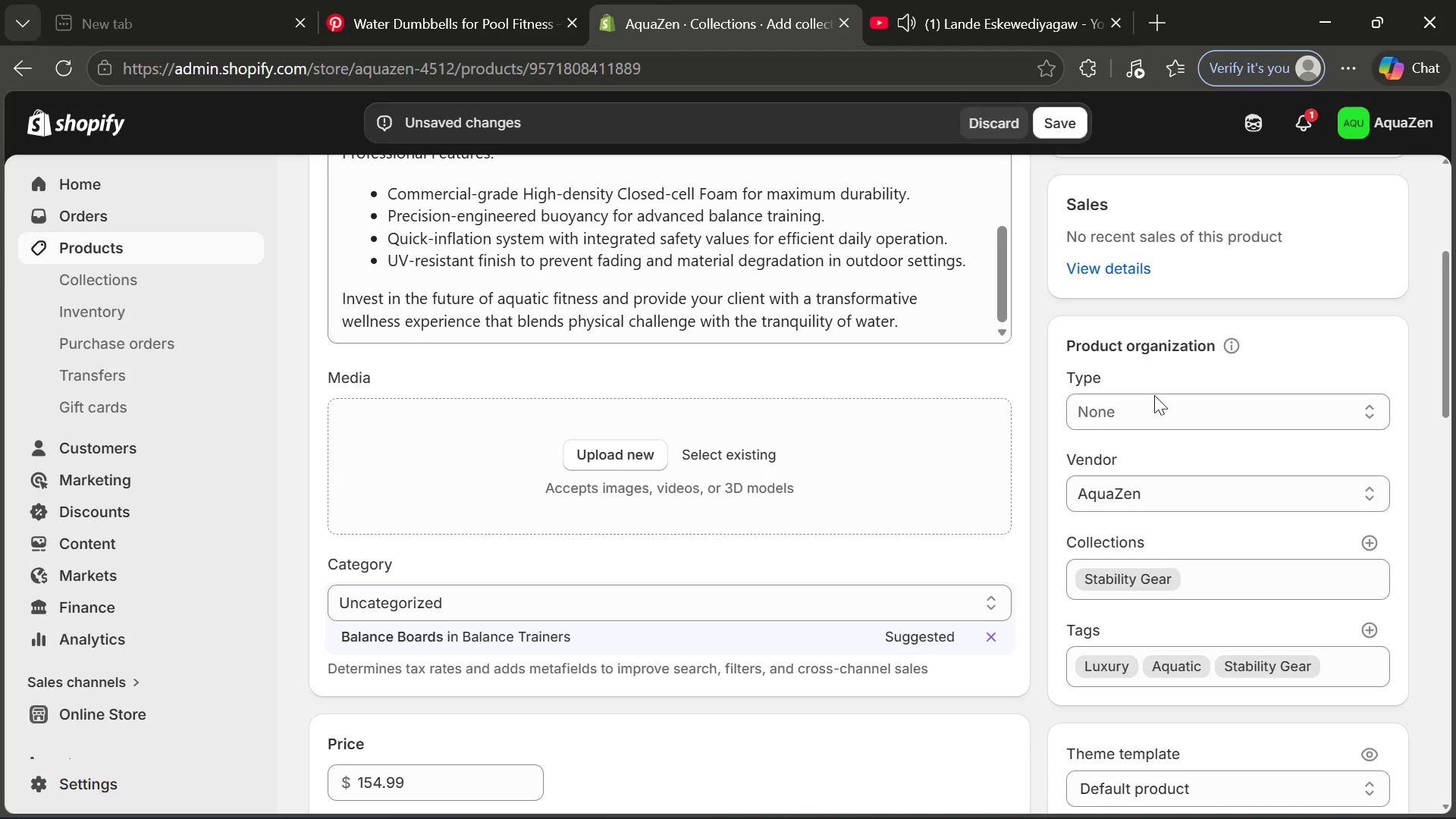 
wait(9.55)
 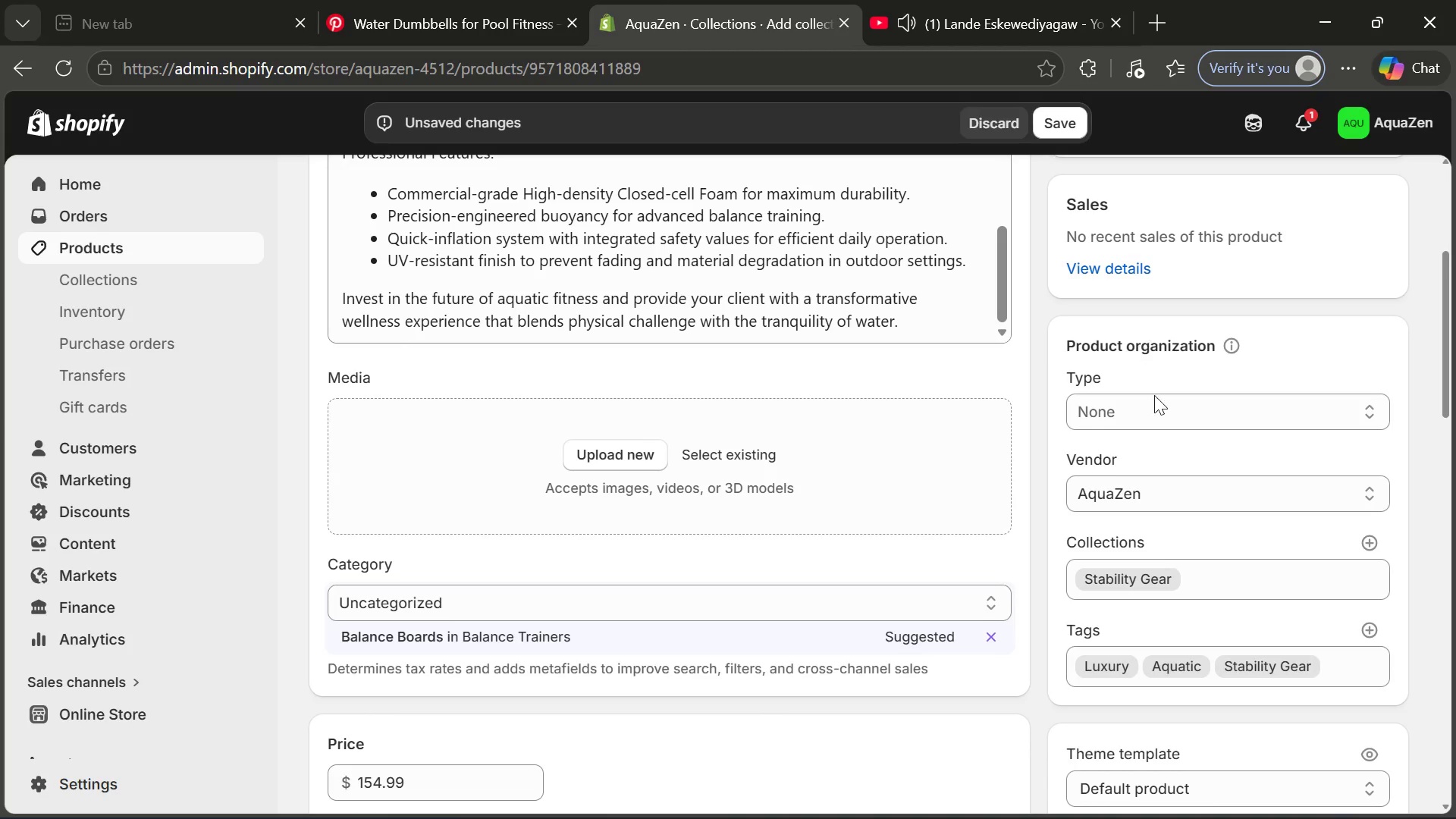 
left_click([1052, 121])
 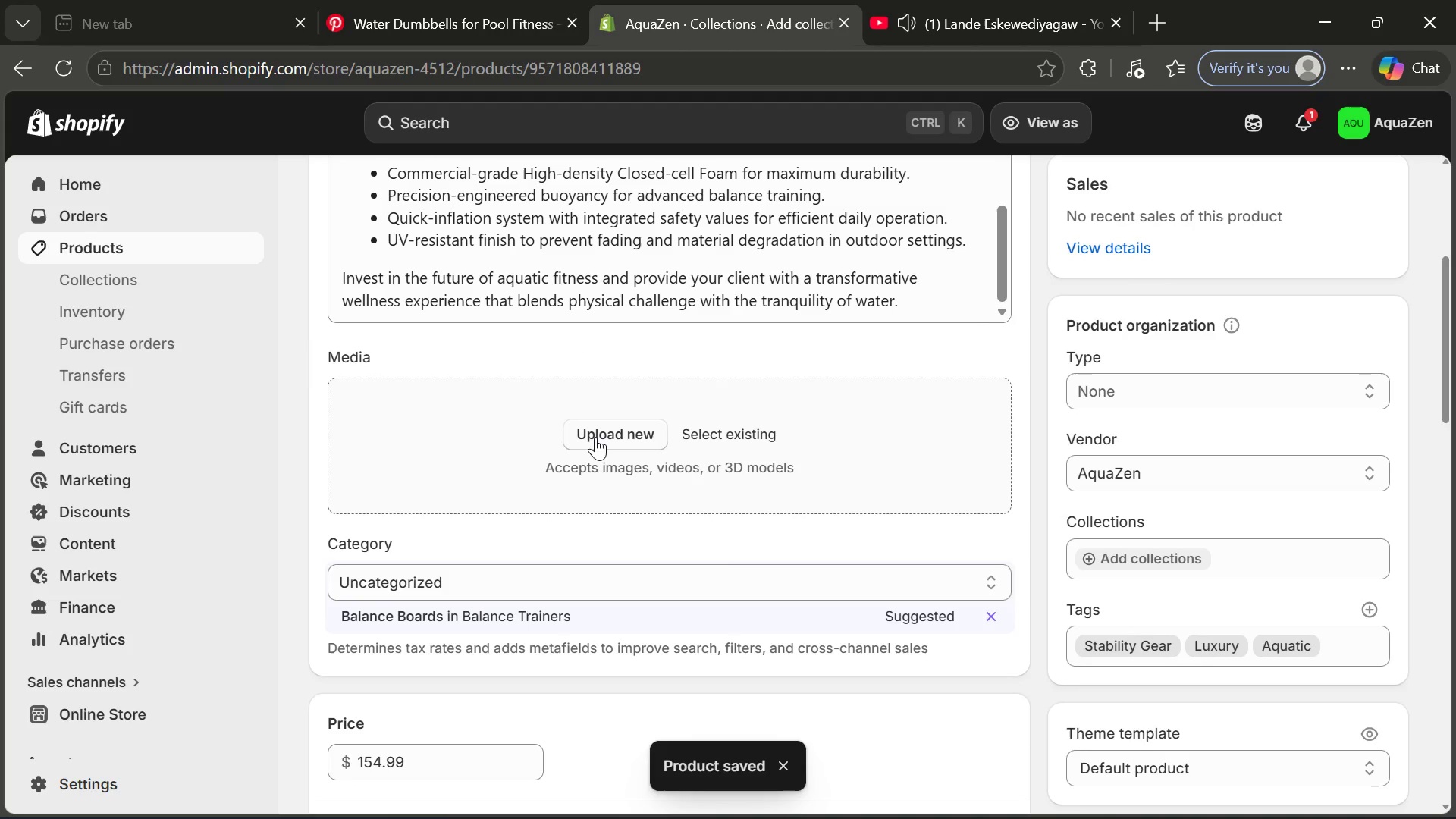 
wait(13.25)
 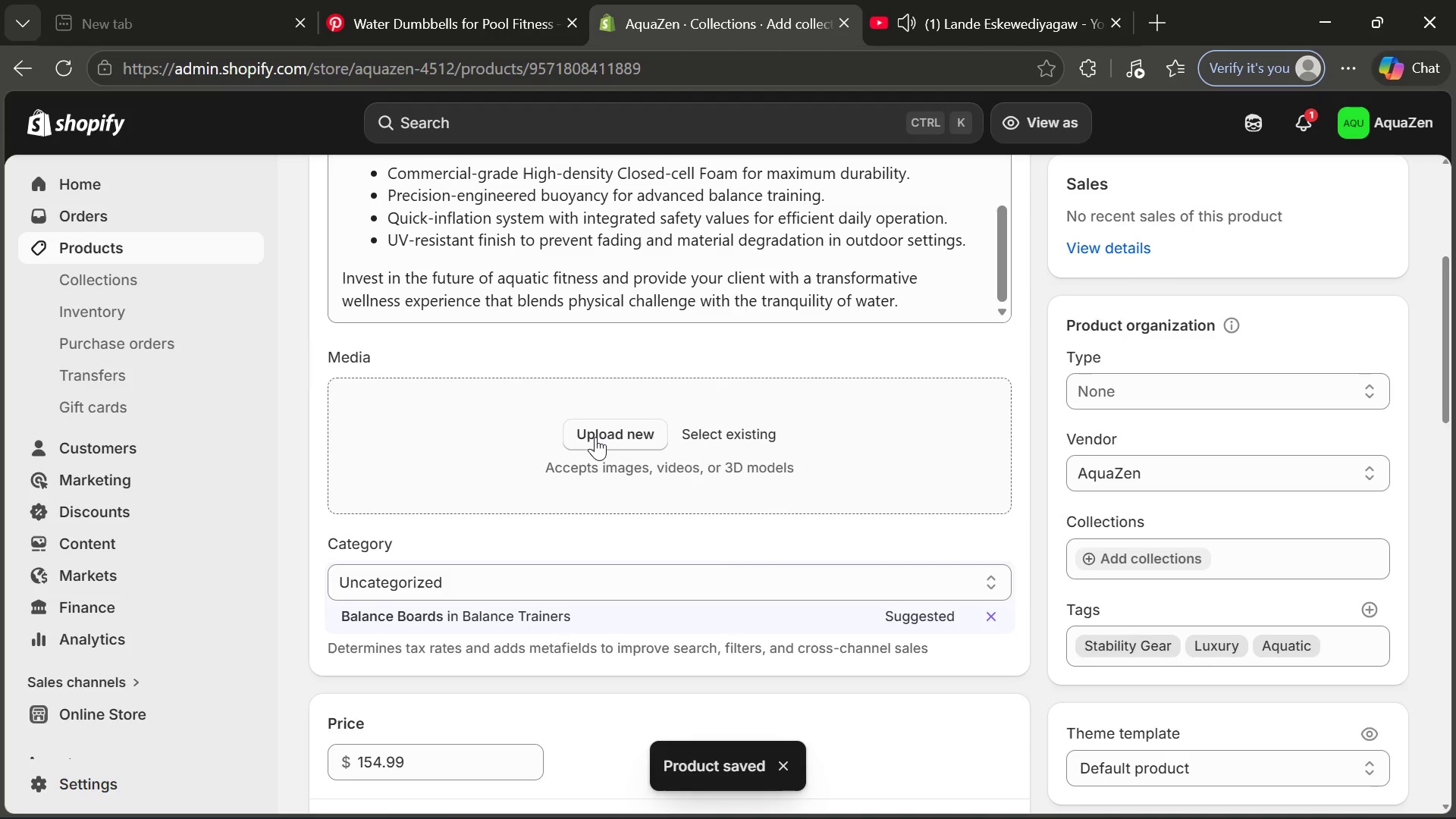 
left_click([344, 272])
 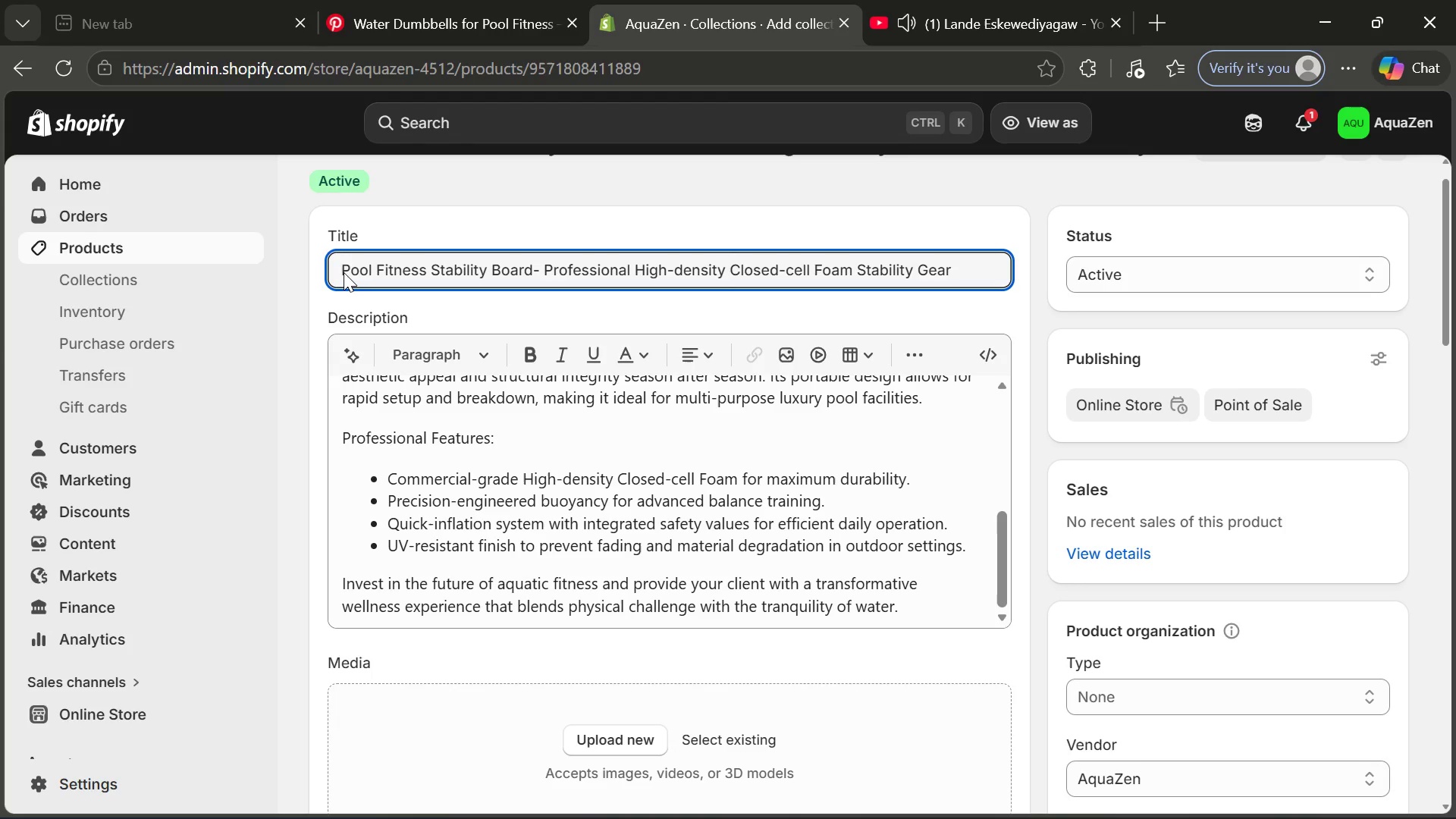 
type(Aquati)
key(Backspace)
key(Backspace)
type(ZEn )
 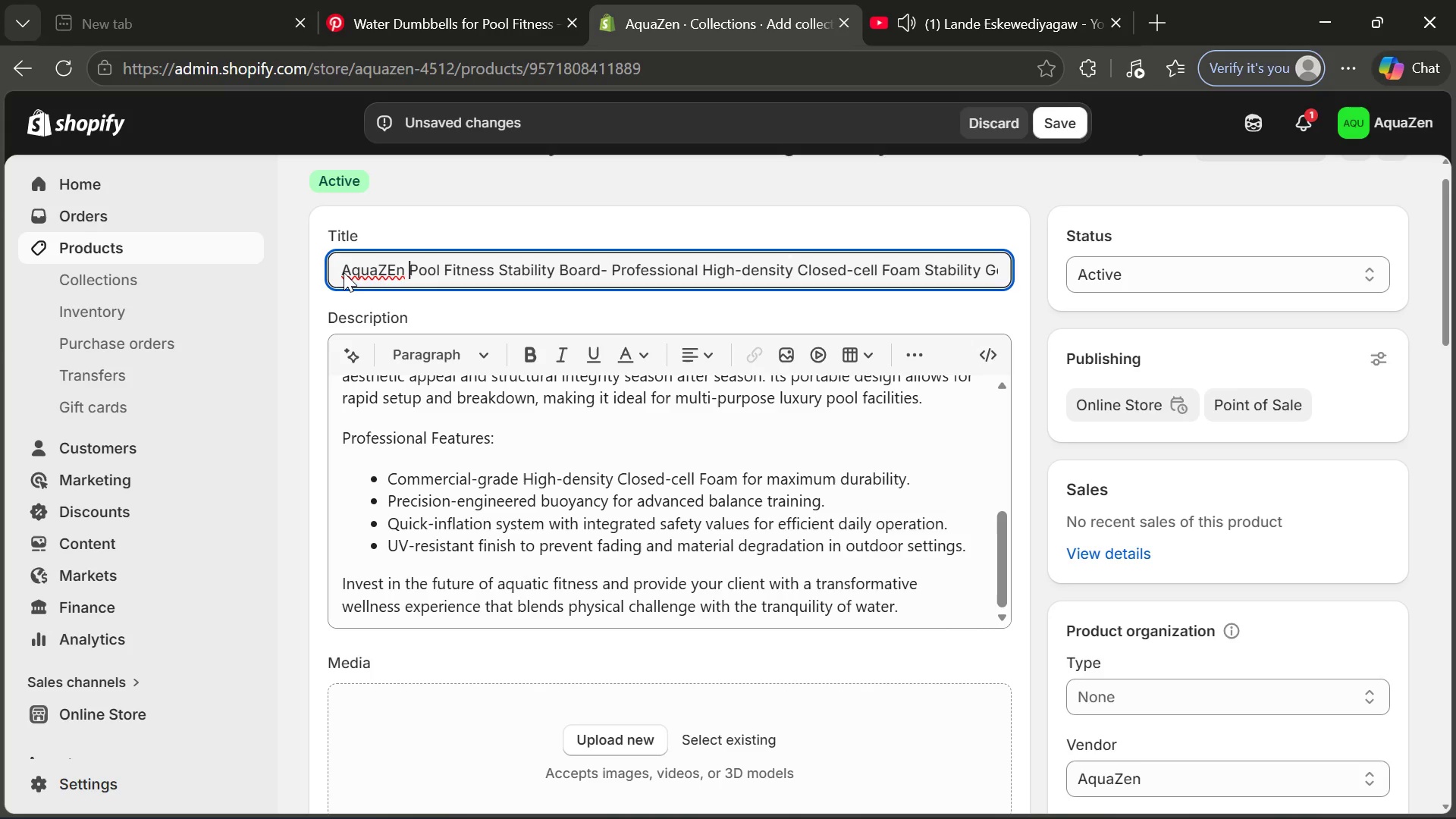 
key(ArrowLeft)
 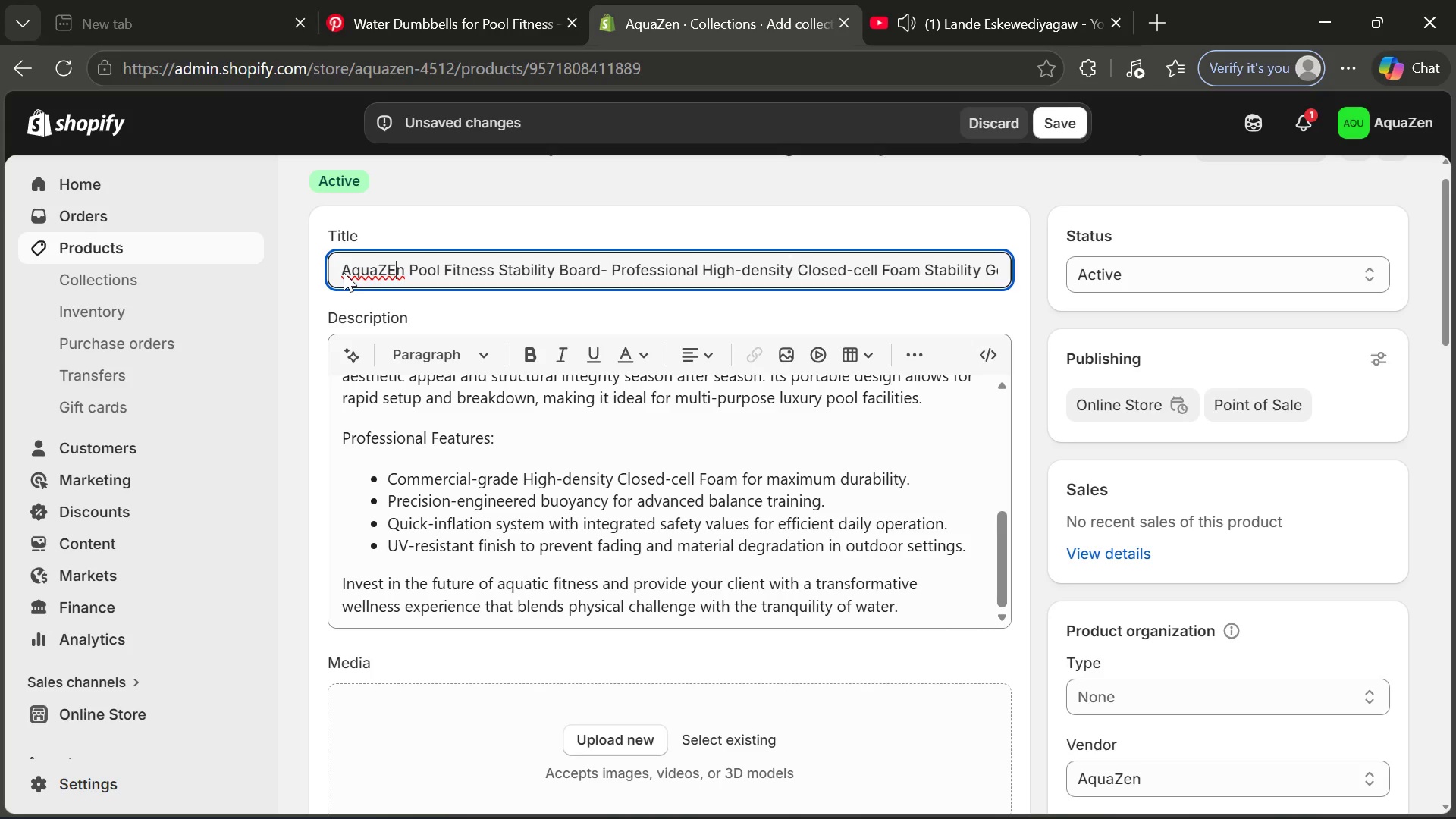 
key(ArrowLeft)
 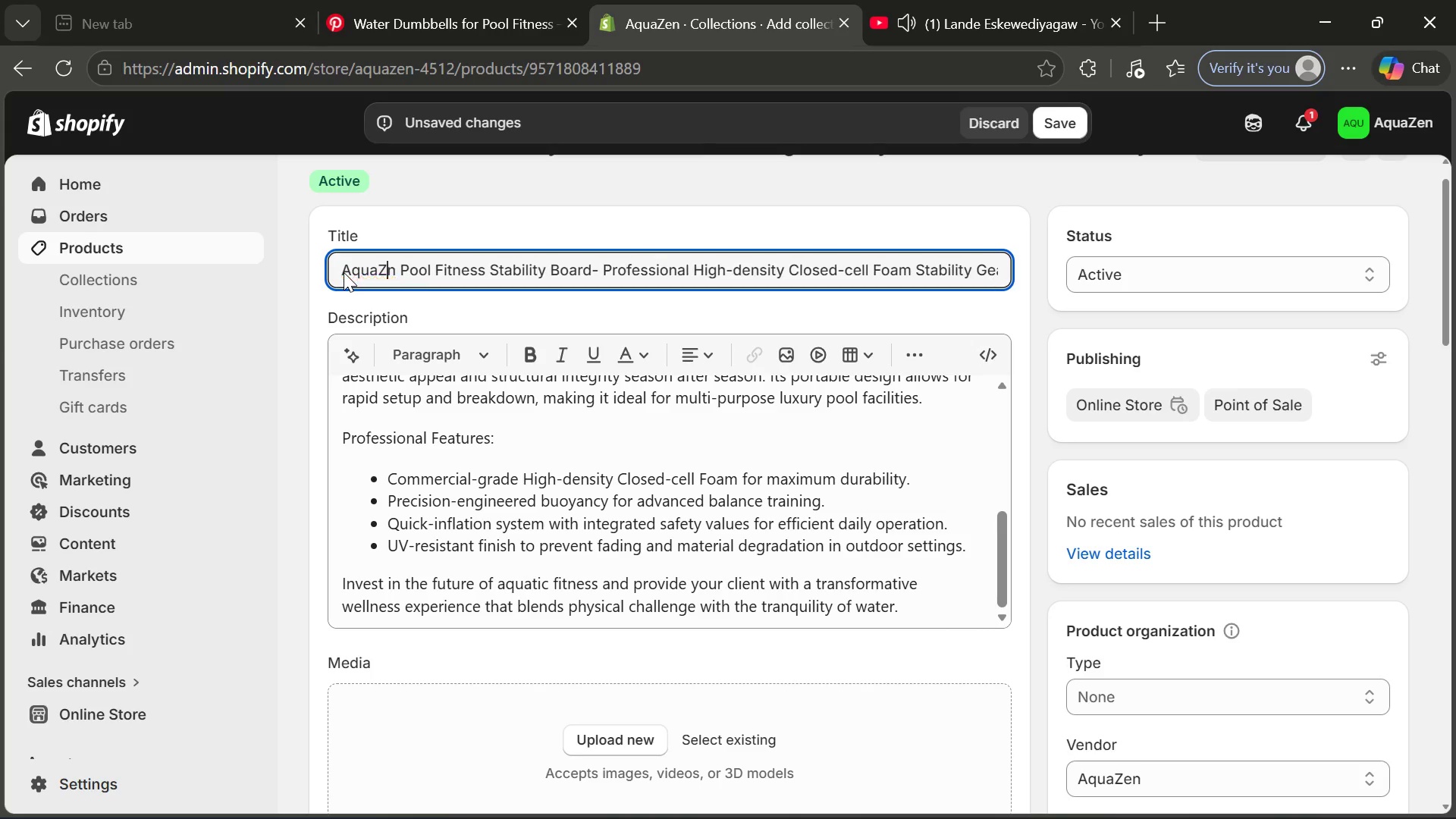 
key(Backspace)
 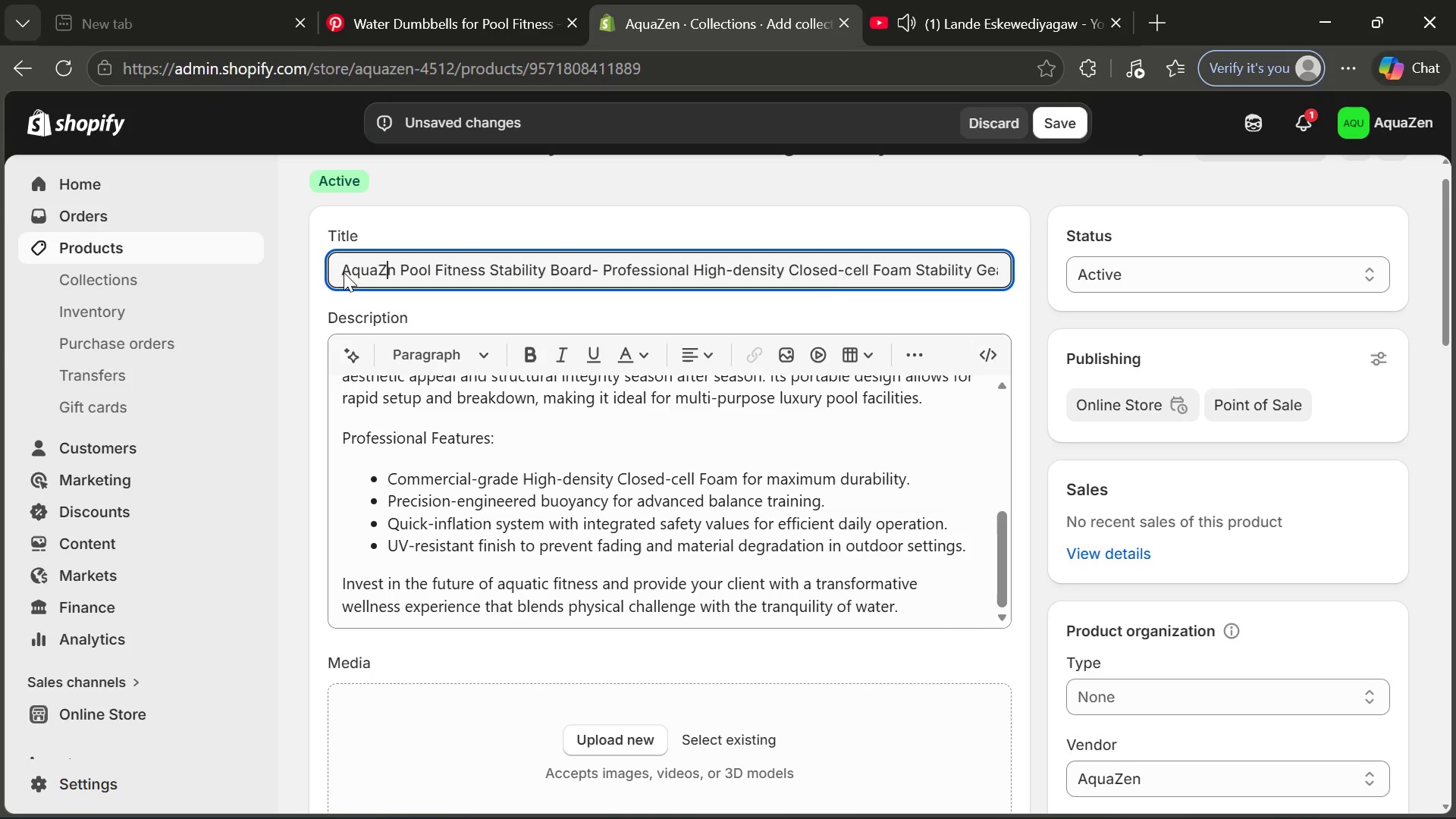 
key(E)
 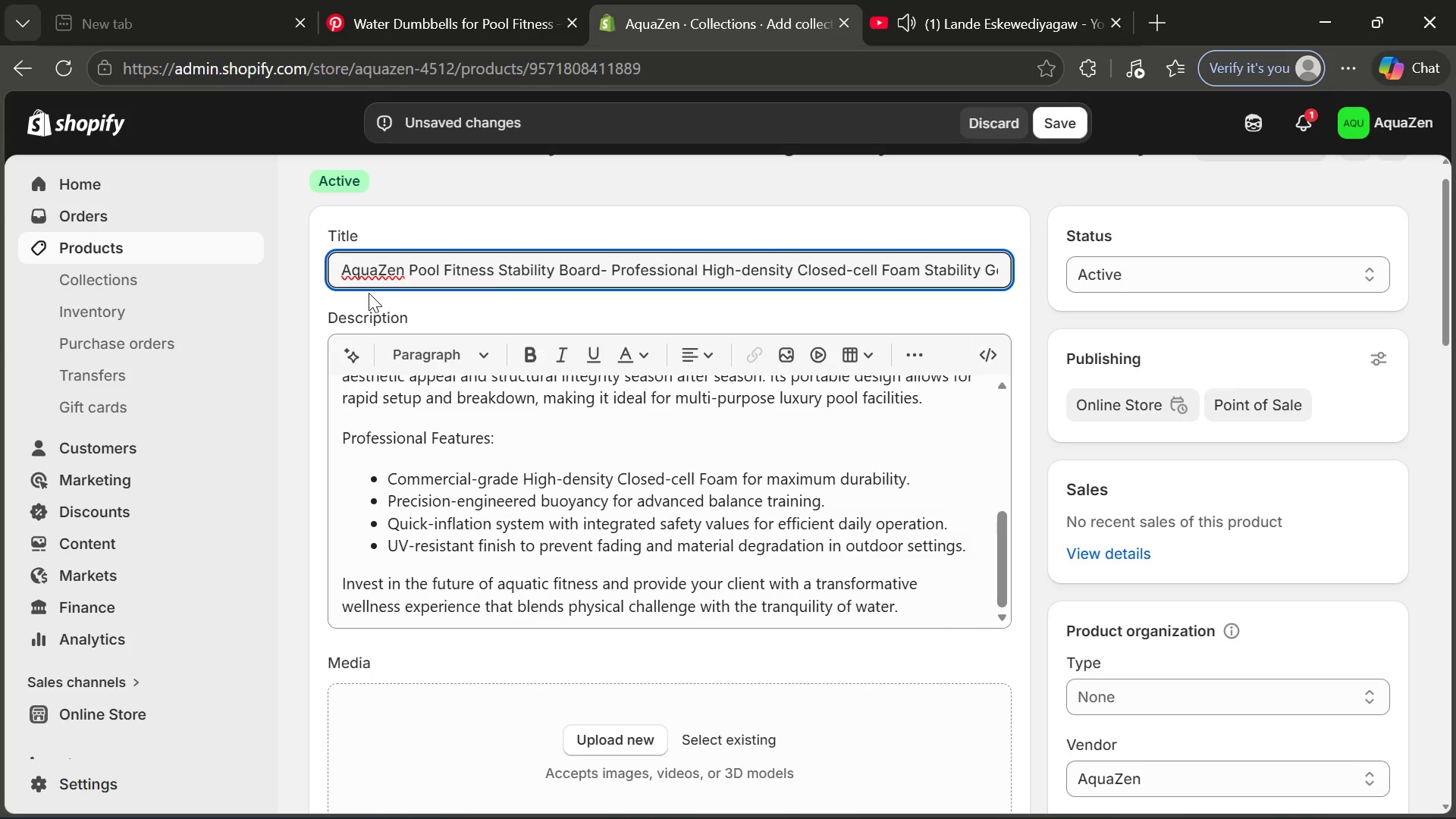 
left_click([353, 275])
 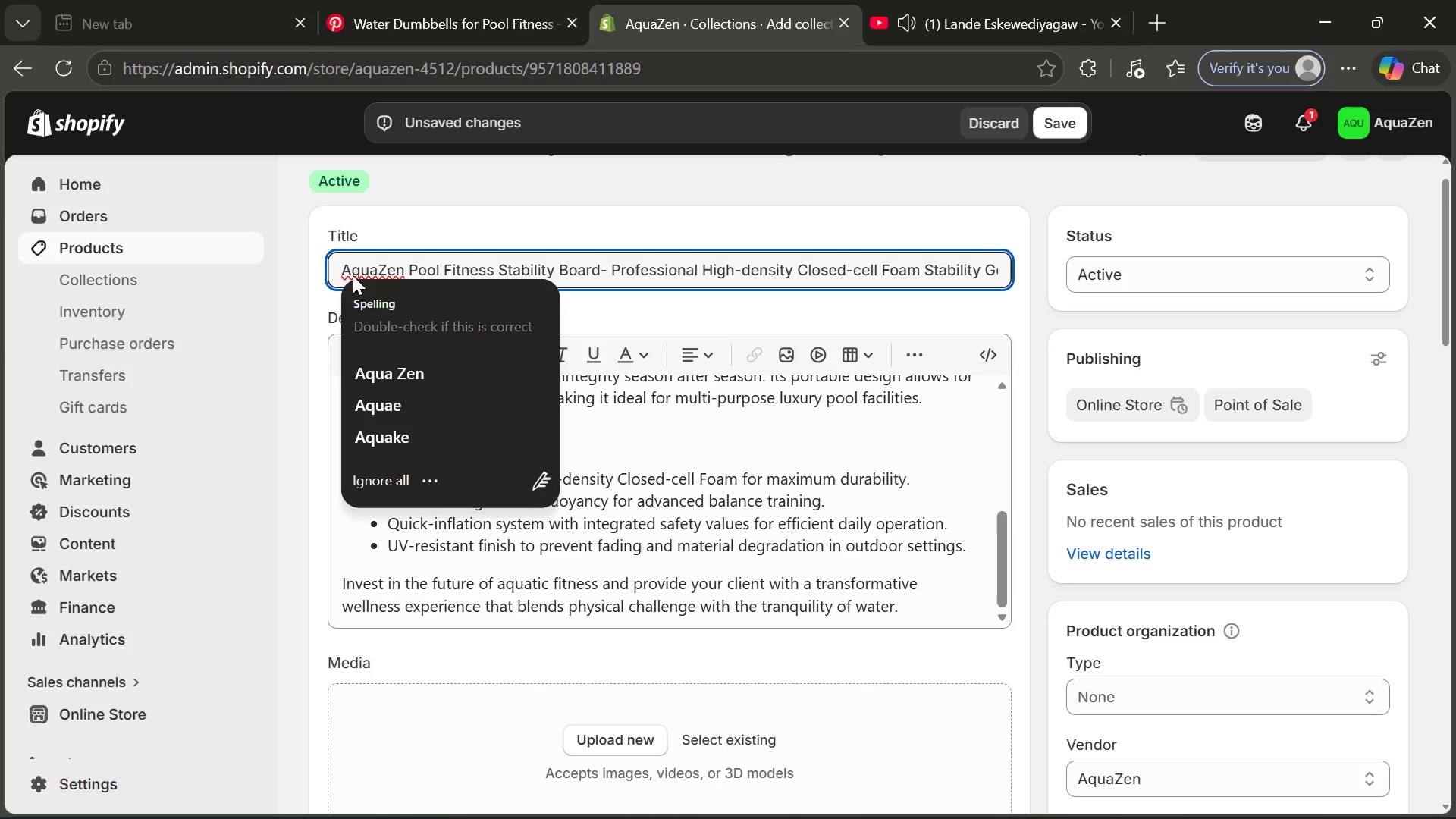 
key(Control+A)
 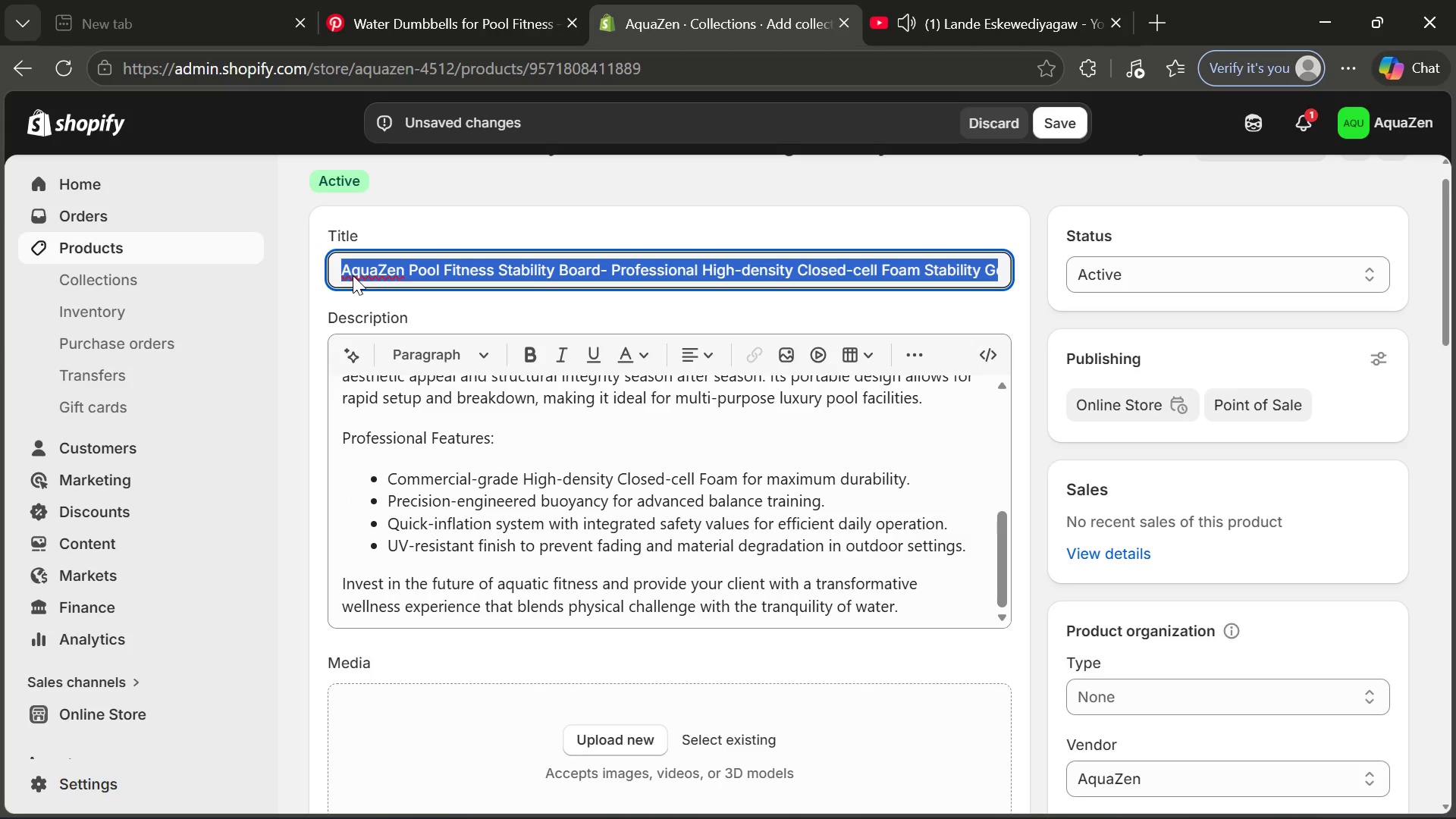 
key(Control+C)
 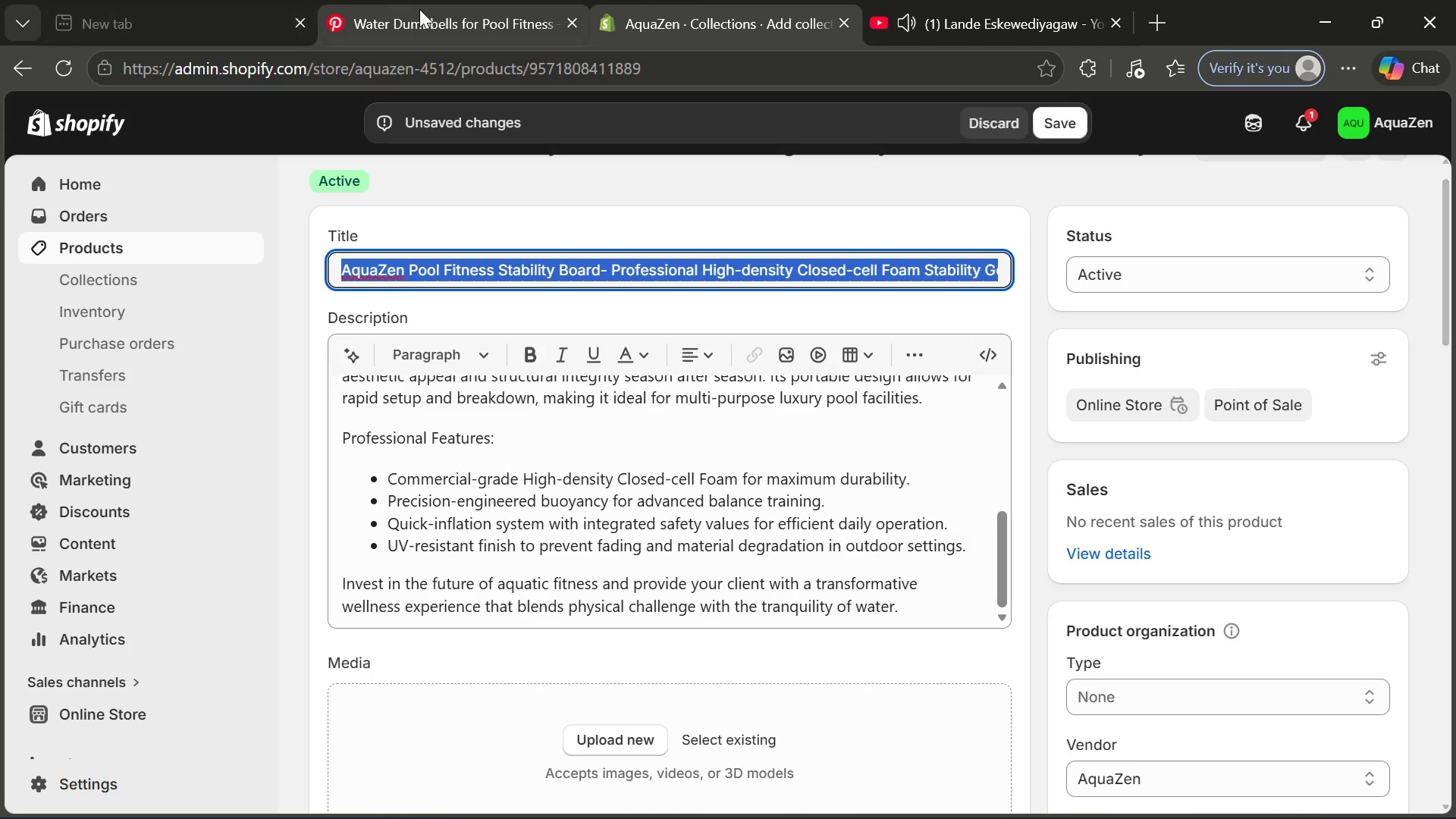 
left_click([419, 9])
 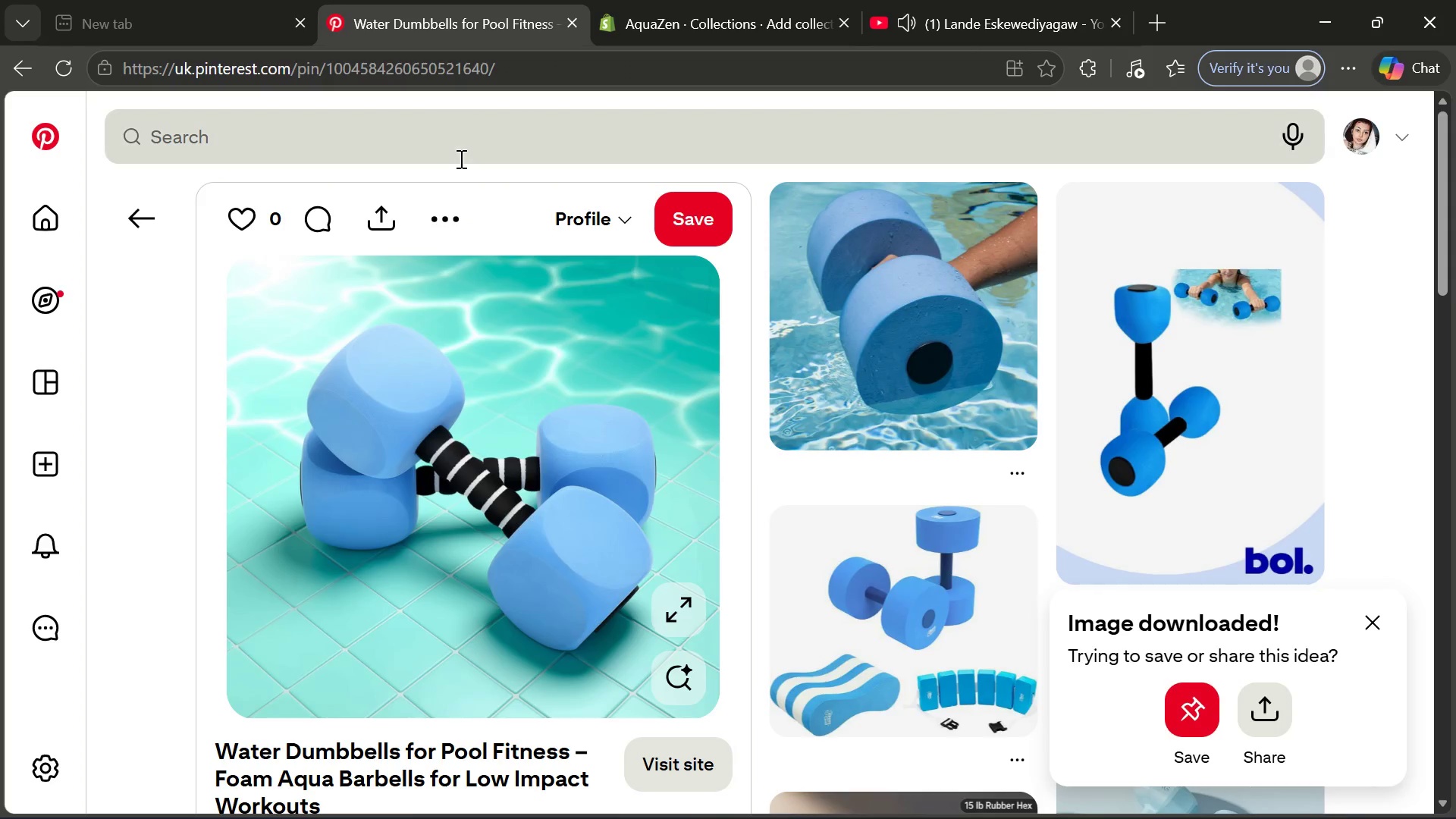 
left_click([460, 158])
 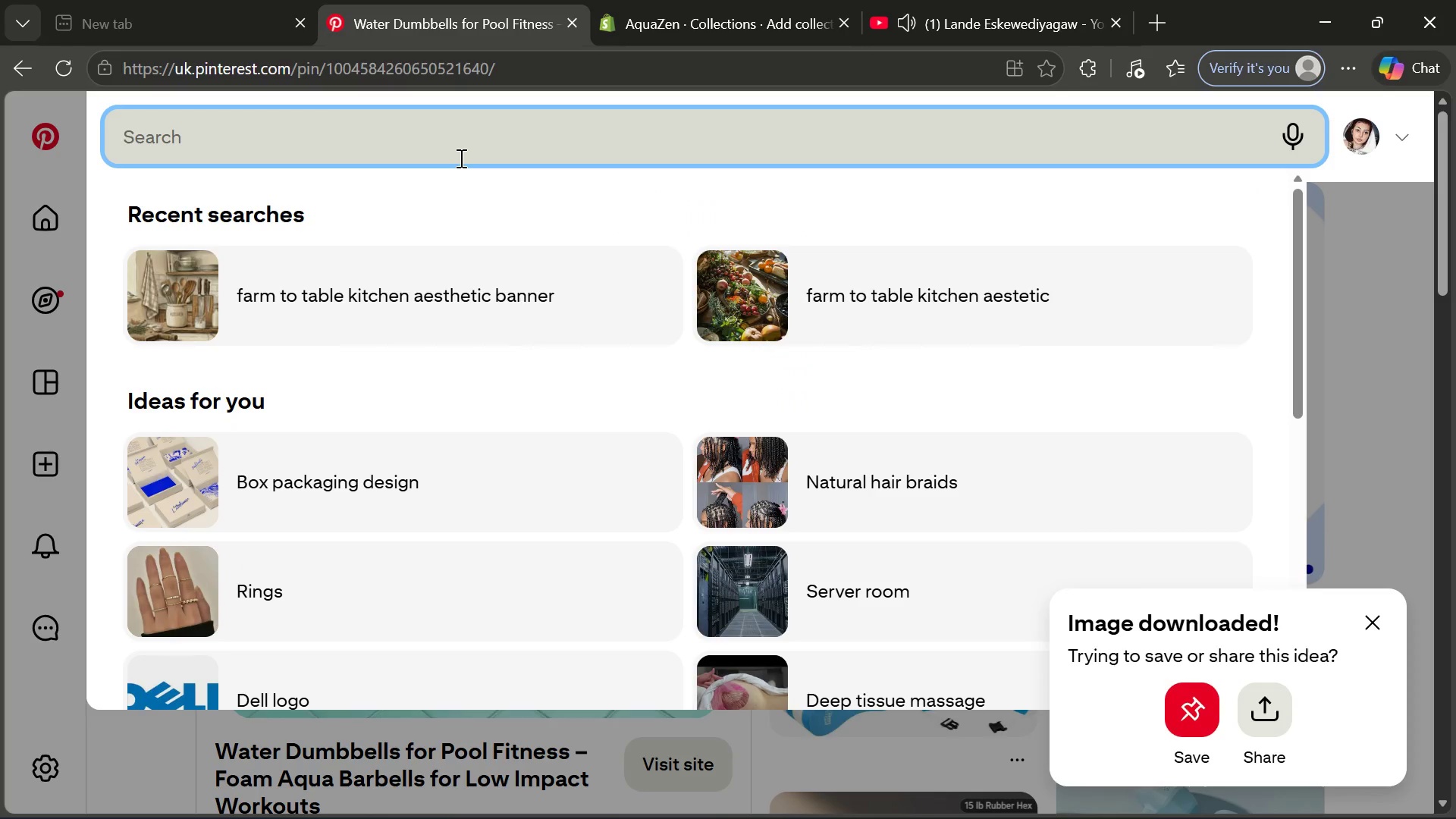 
hold_key(key=ControlLeft, duration=0.36)
 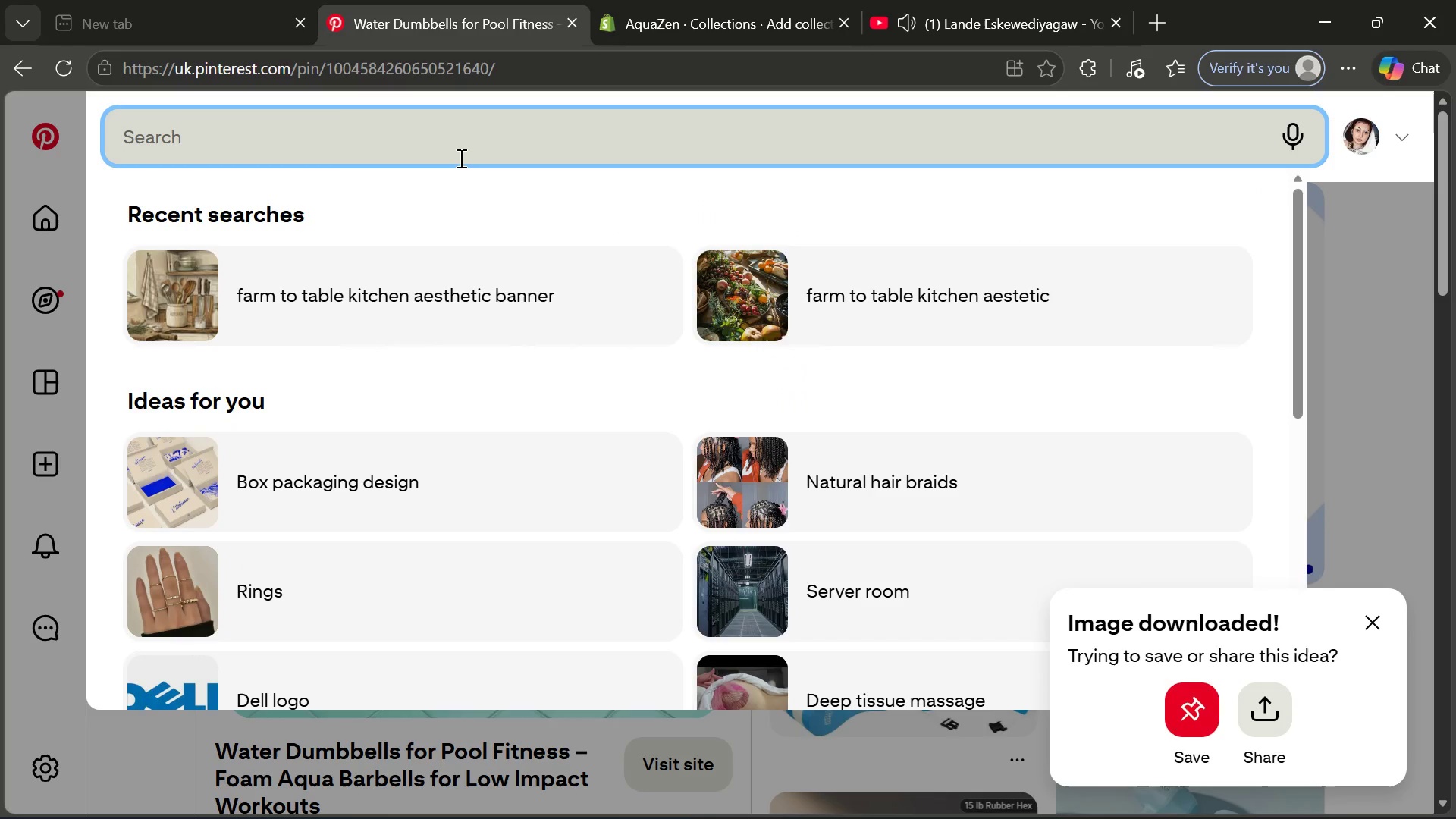 
key(Control+ControlLeft)
 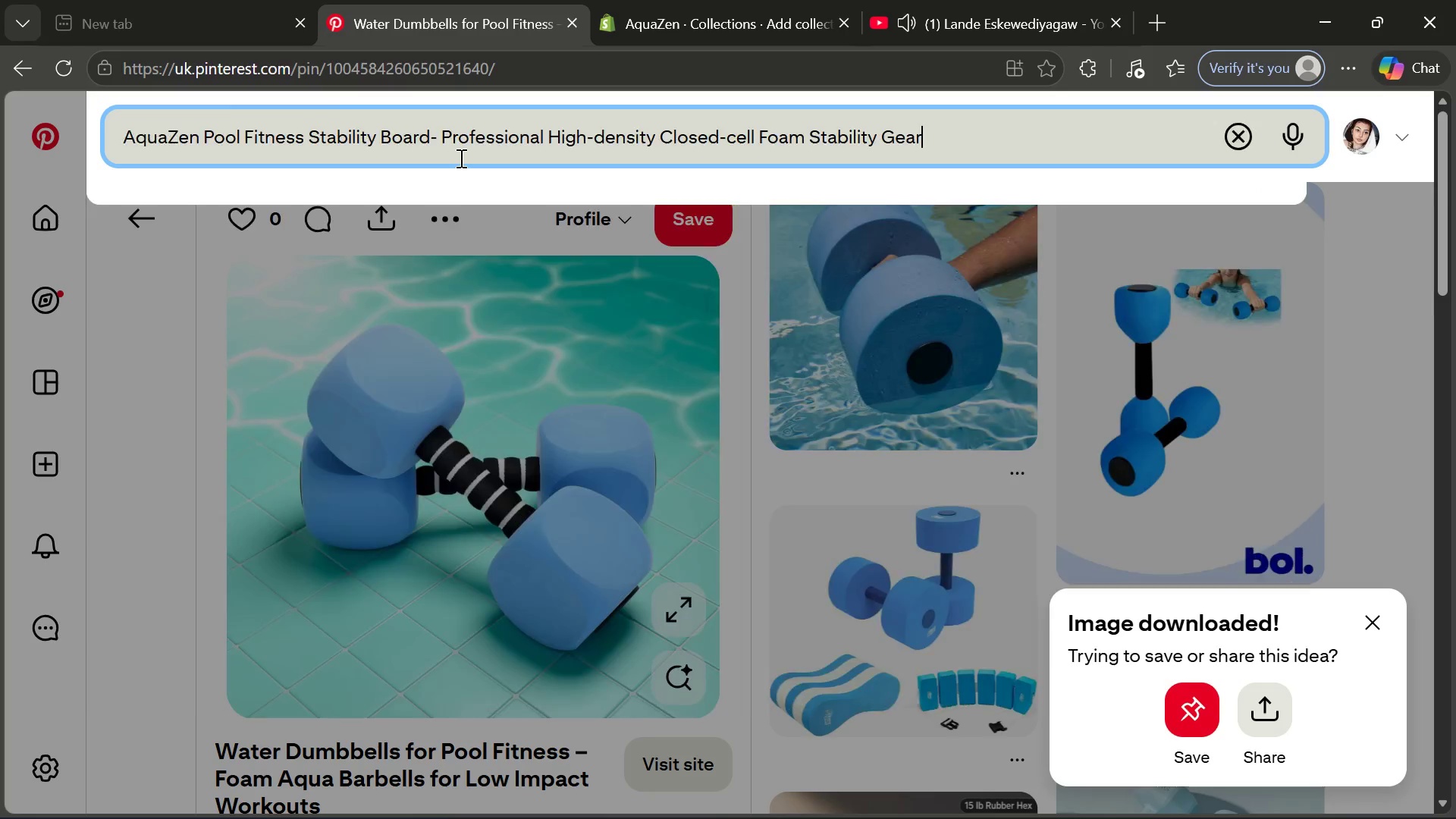 
key(Control+V)
 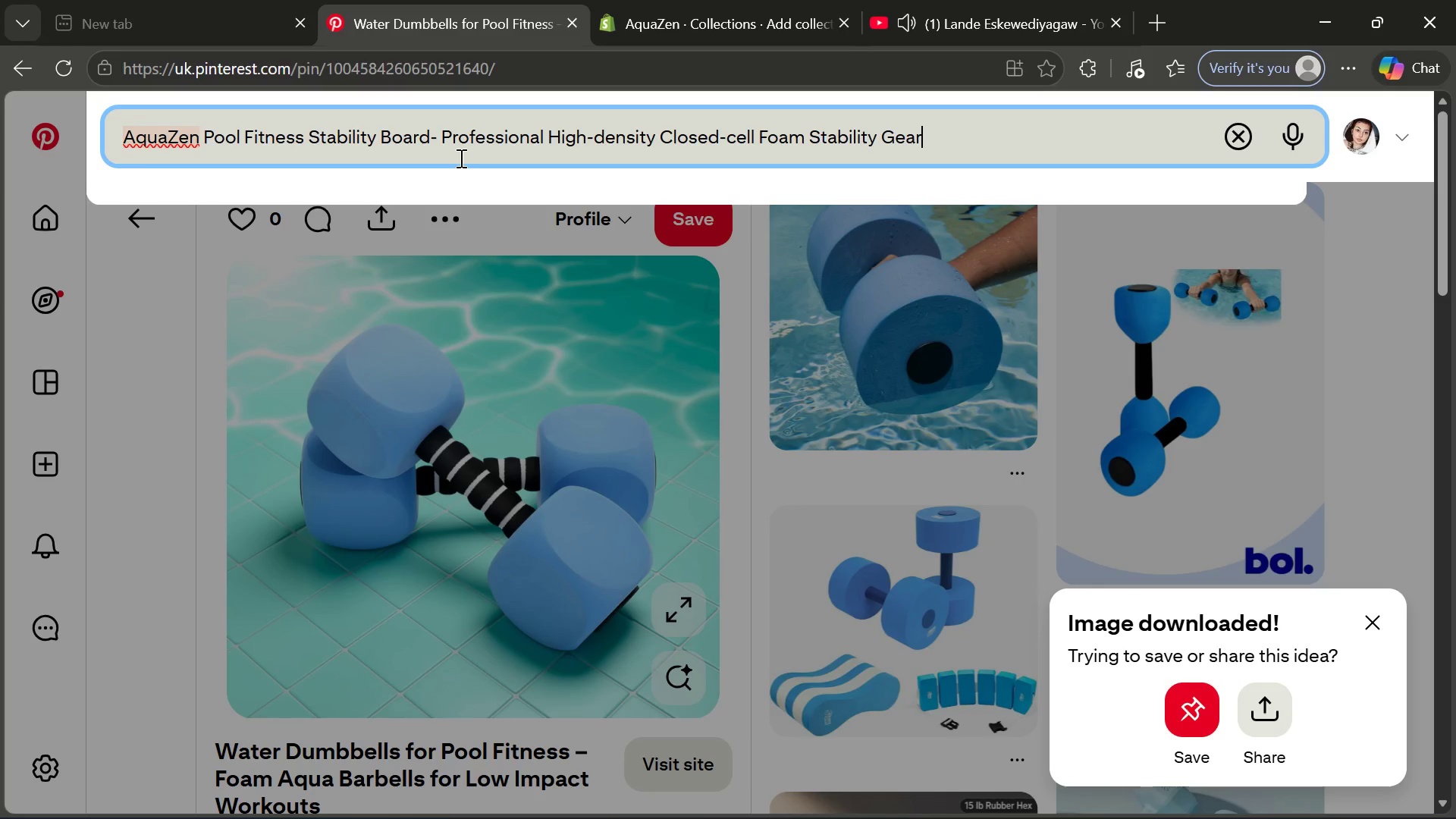 
key(Enter)
 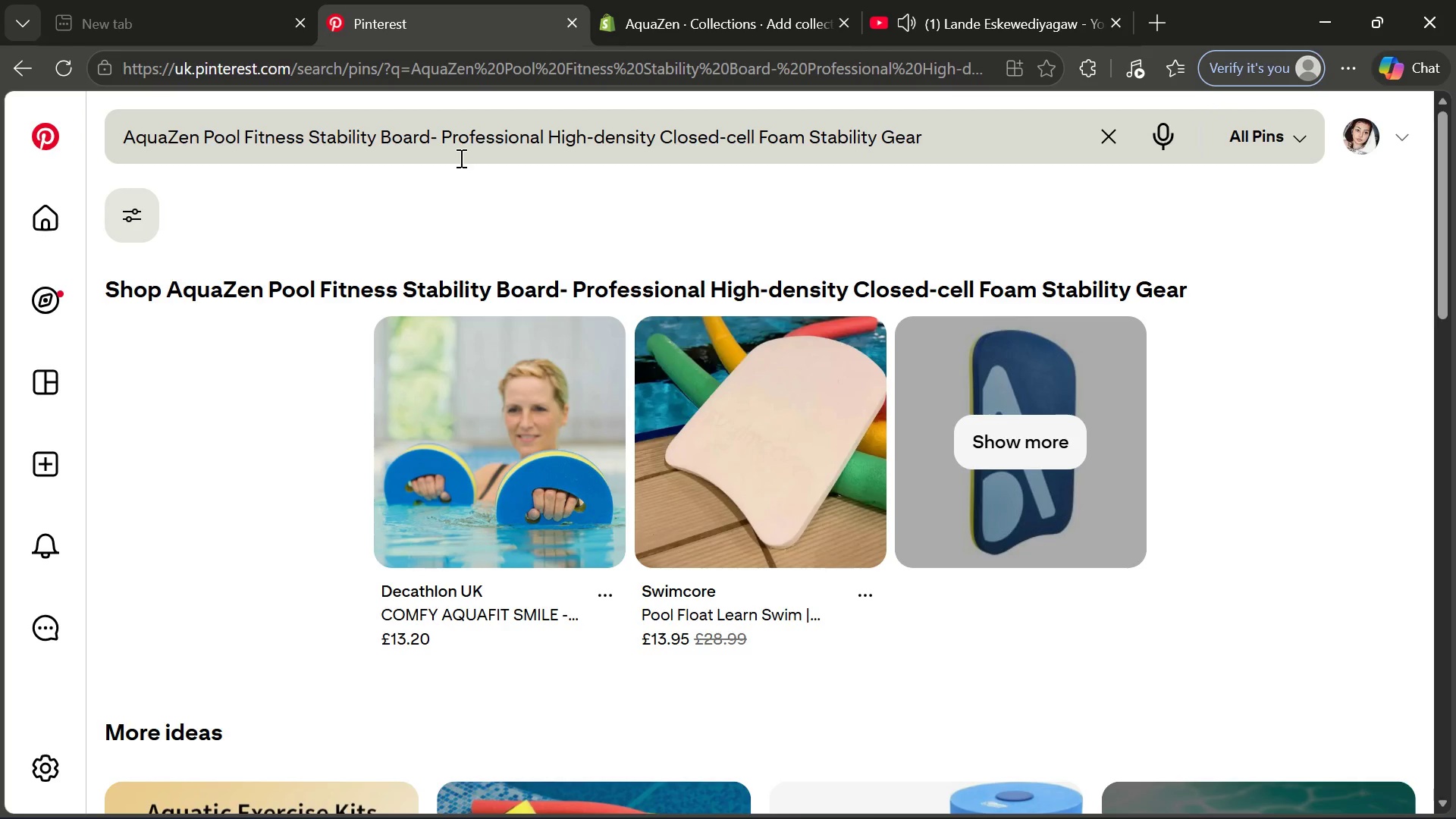 
wait(5.09)
 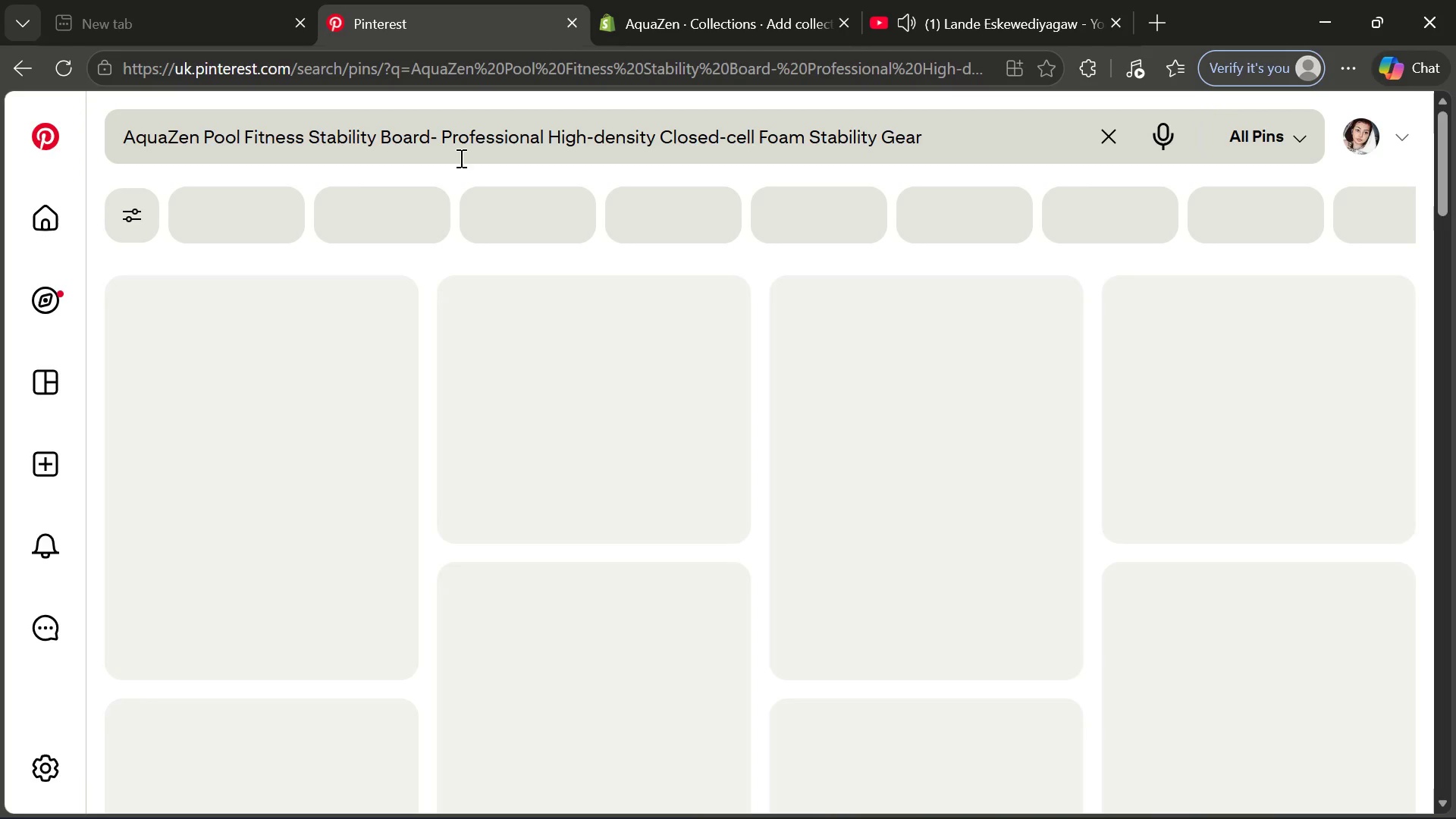 
mouse_move([651, 436])
 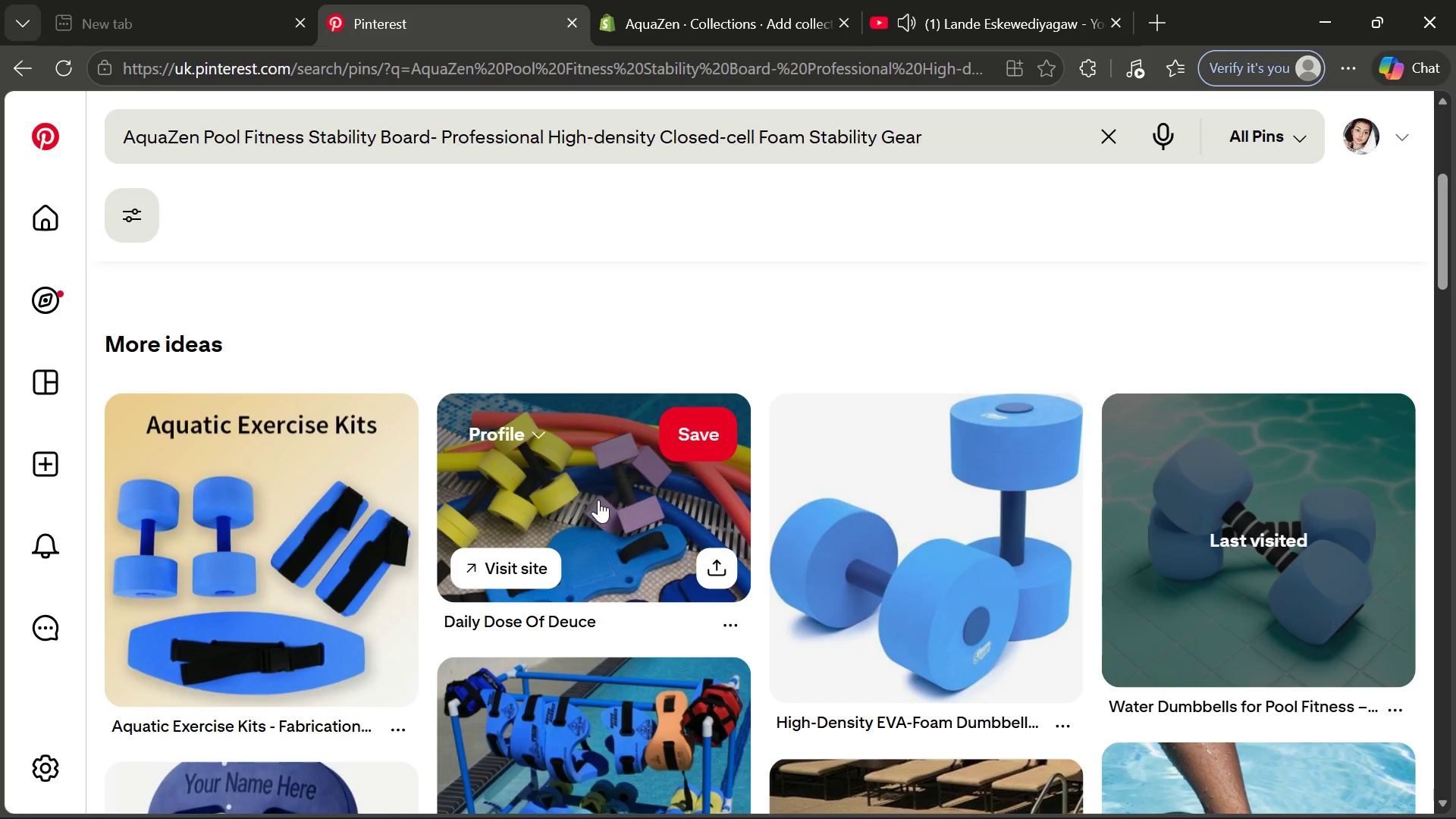 
mouse_move([624, 499])
 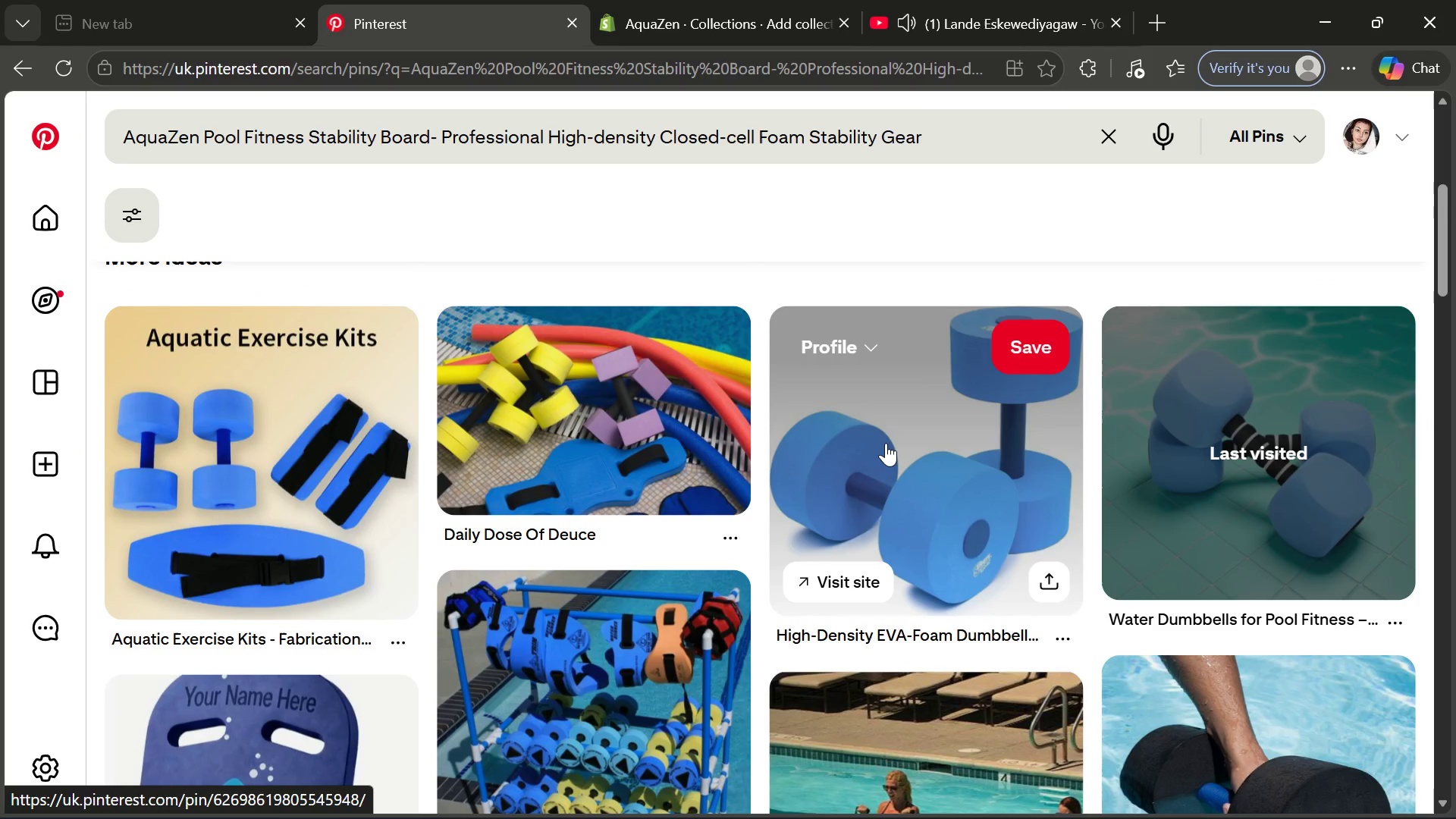 
left_click([886, 443])
 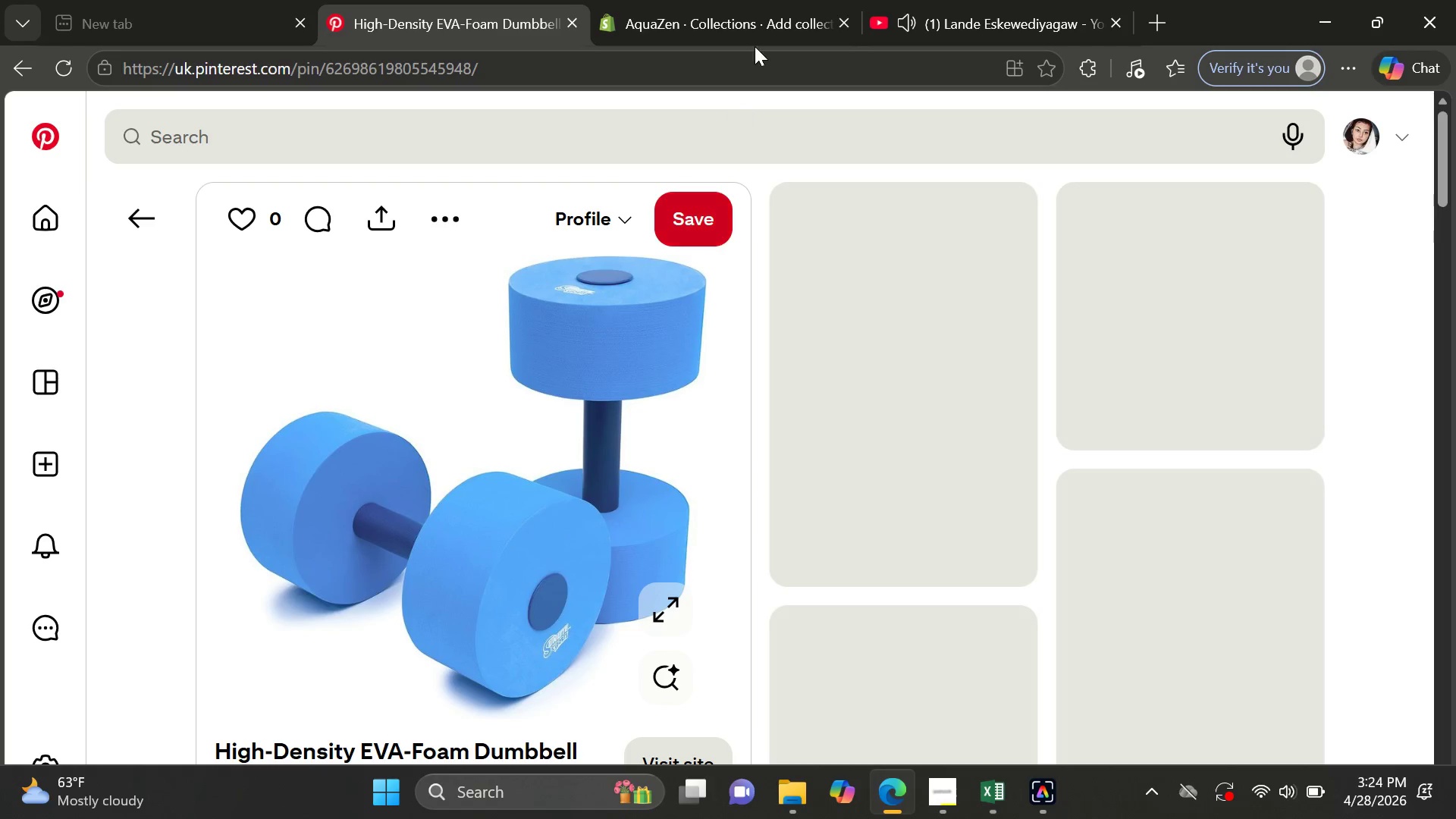 
left_click([725, 16])
 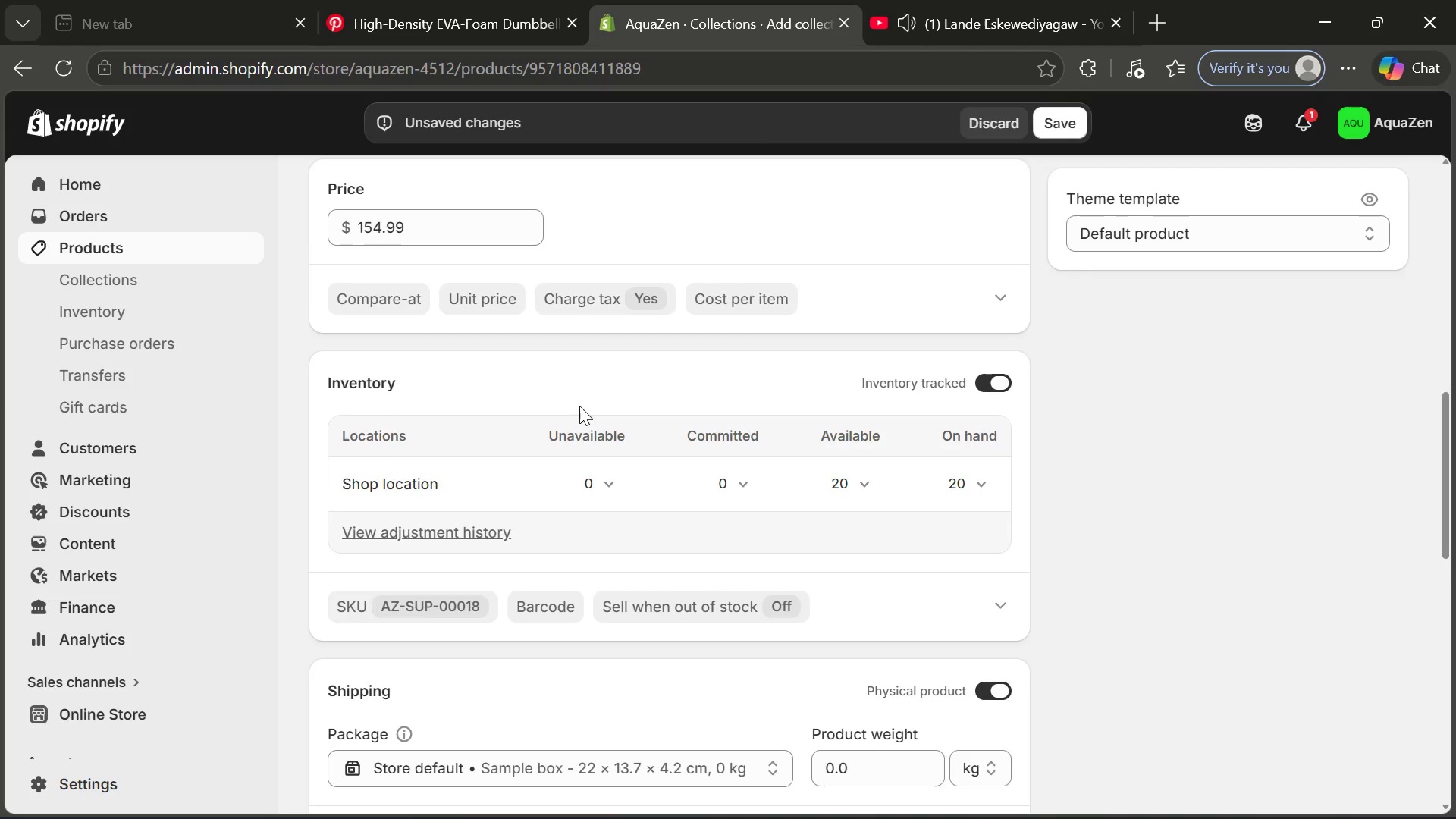 
wait(5.31)
 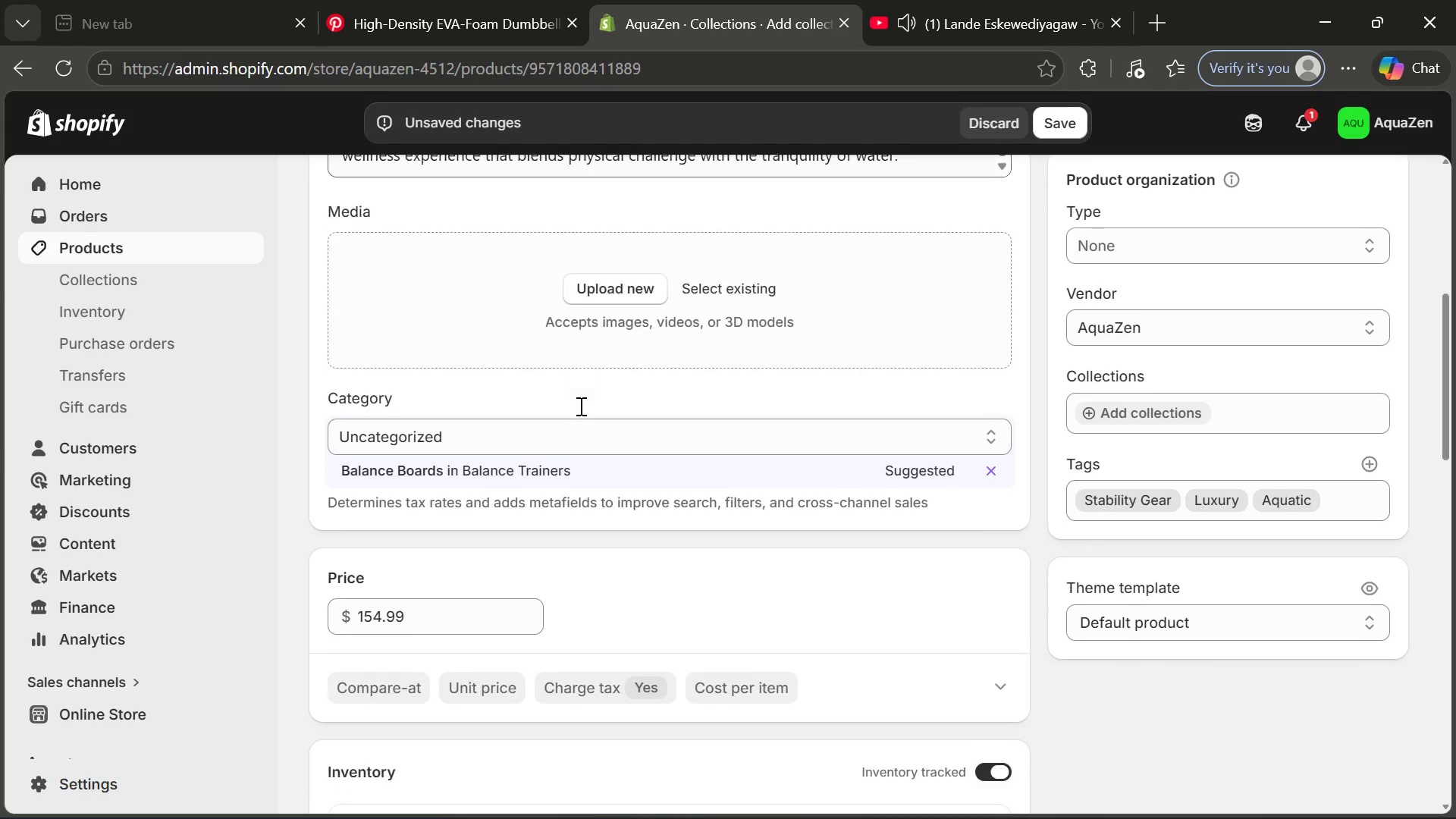 
left_click([403, 0])
 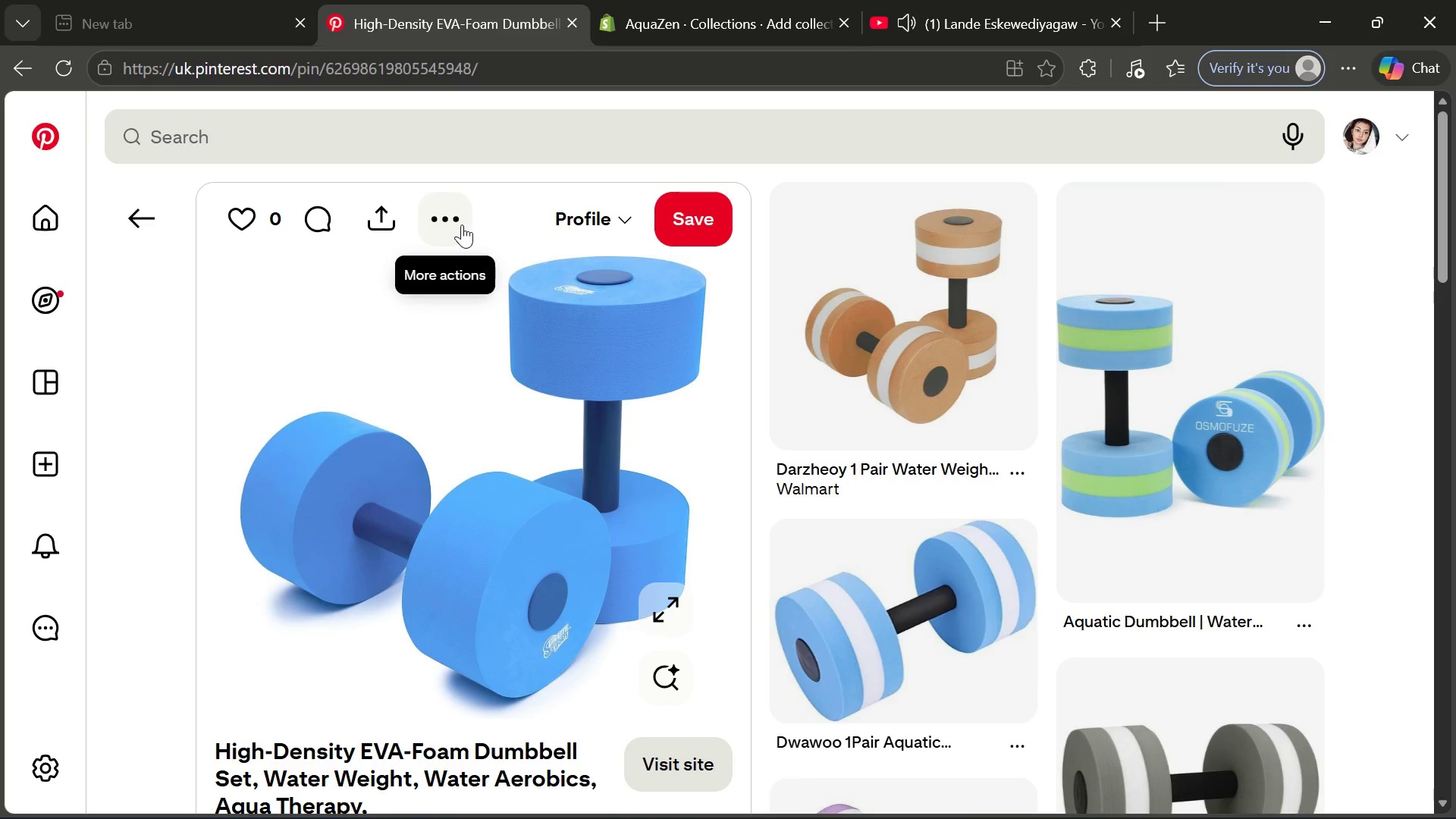 
left_click([458, 224])
 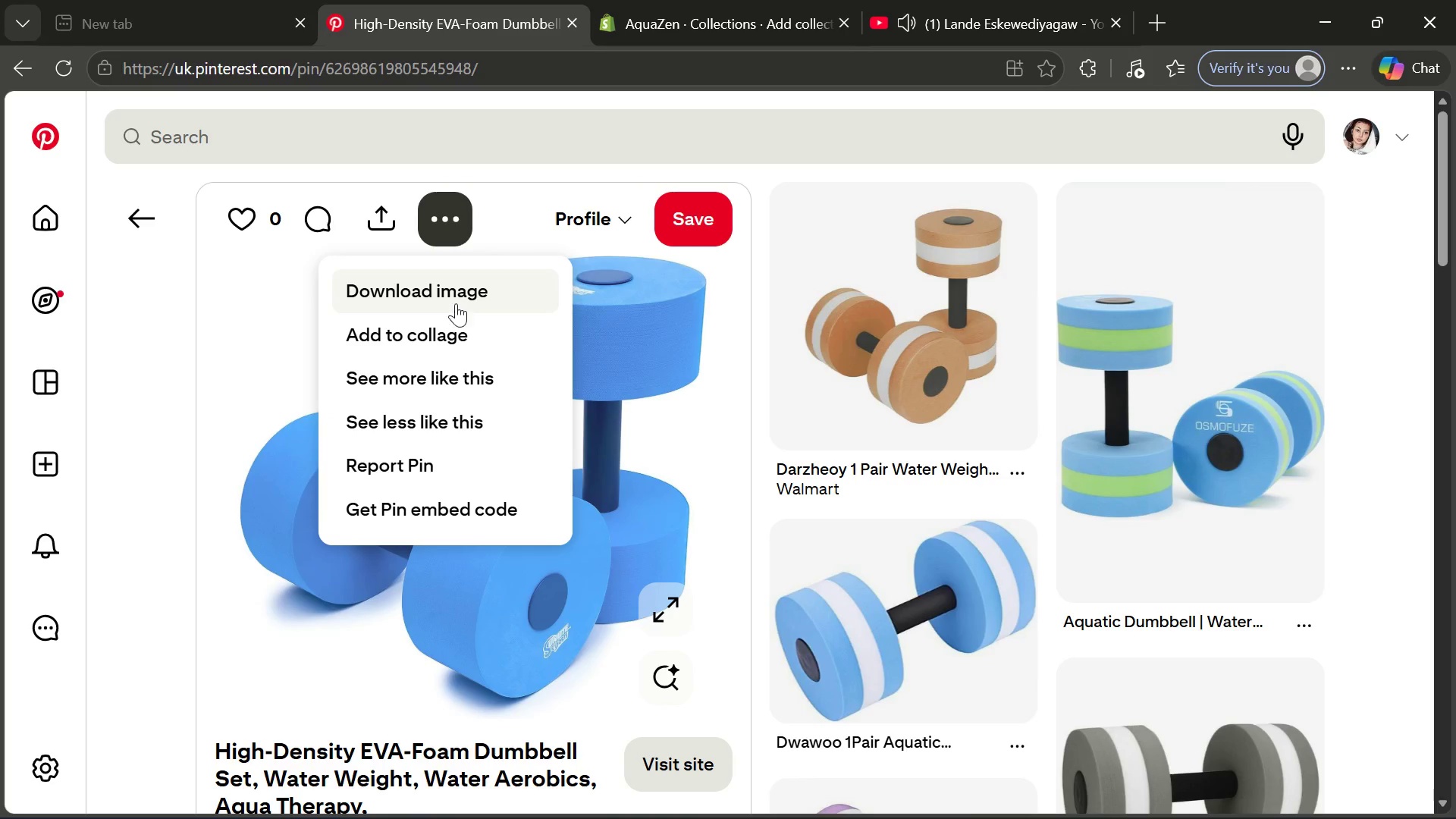 
left_click([456, 303])
 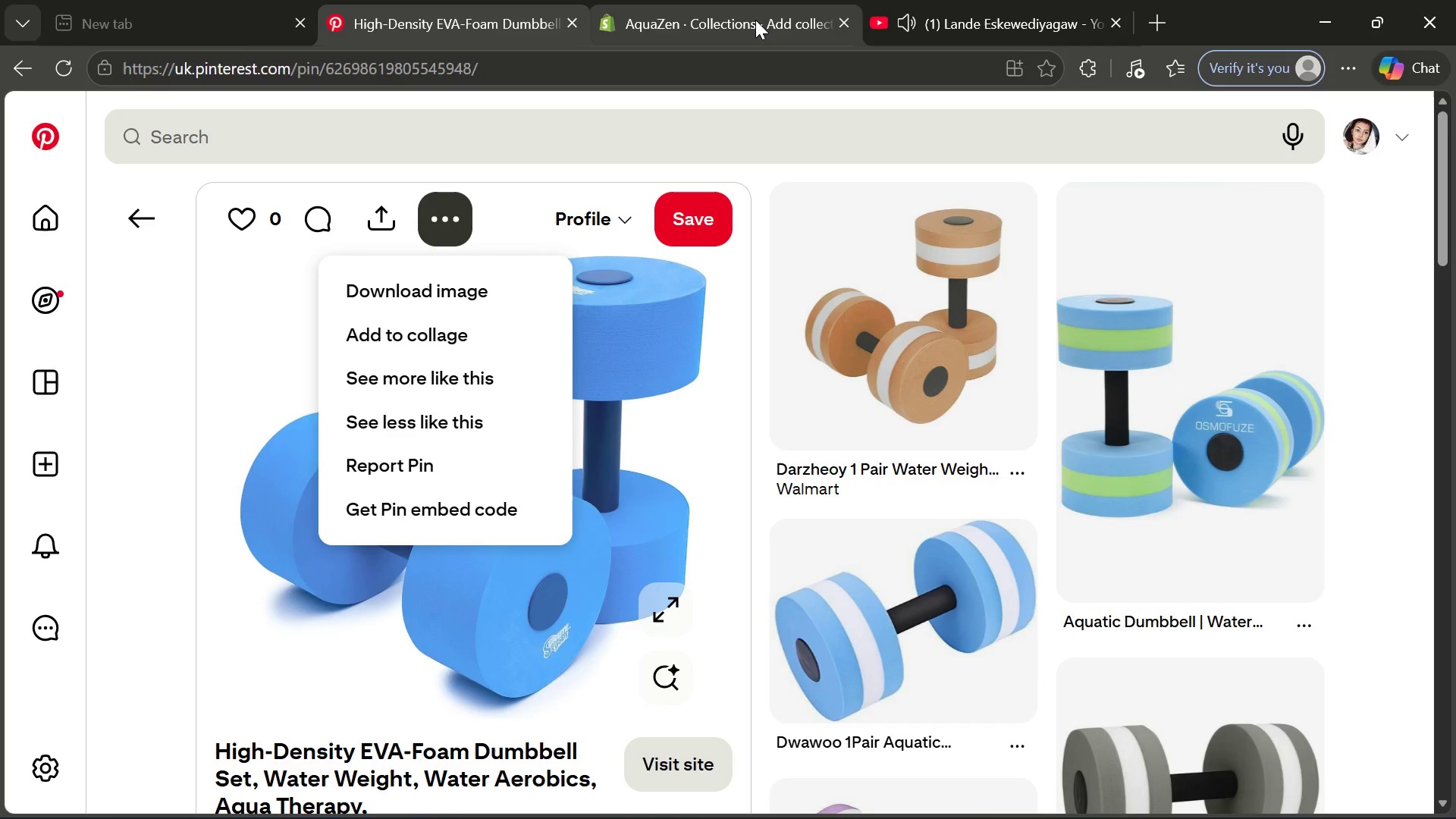 
left_click([756, 19])